 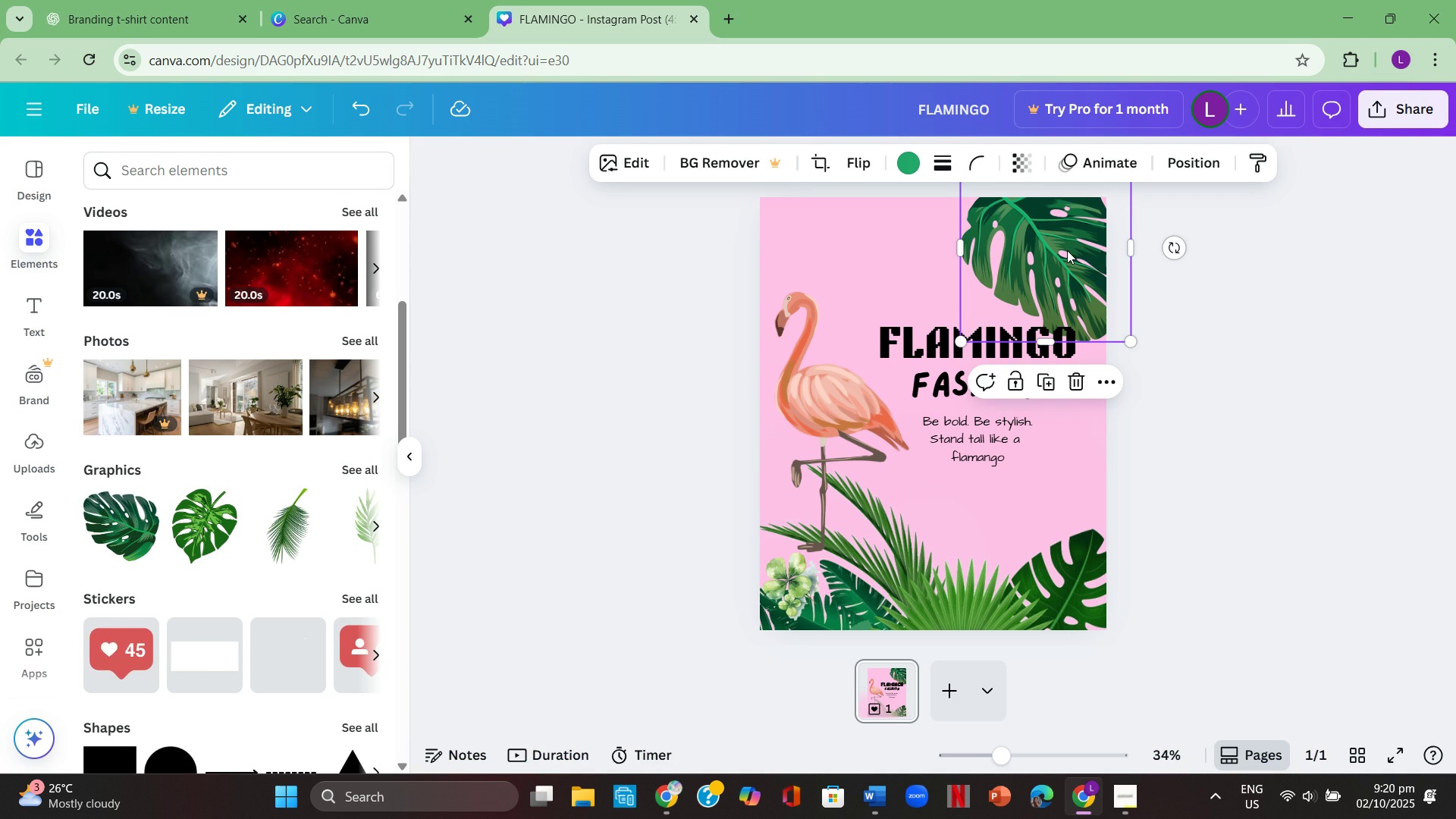 
key(Control+ControlLeft)
 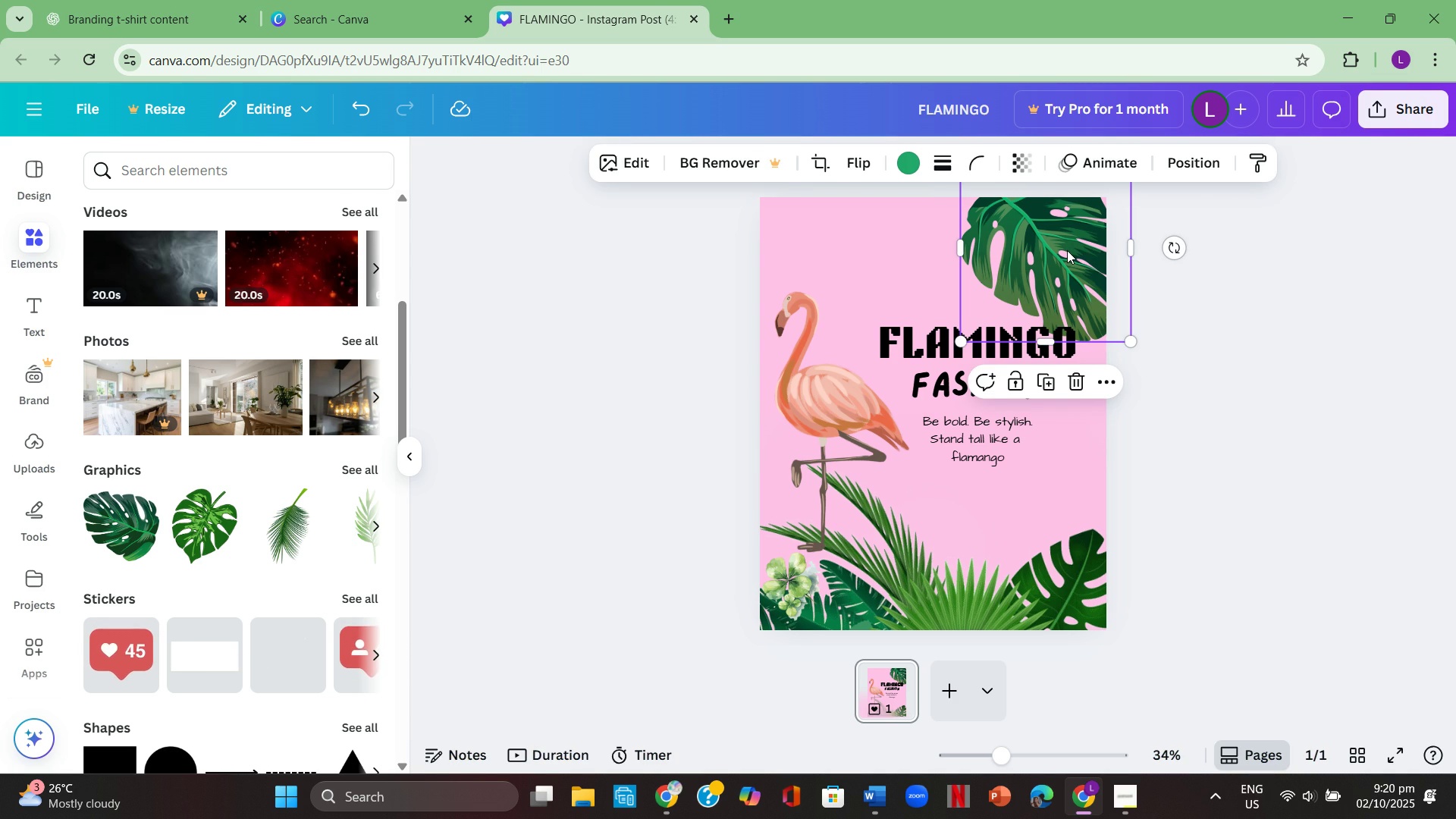 
key(Control+V)
 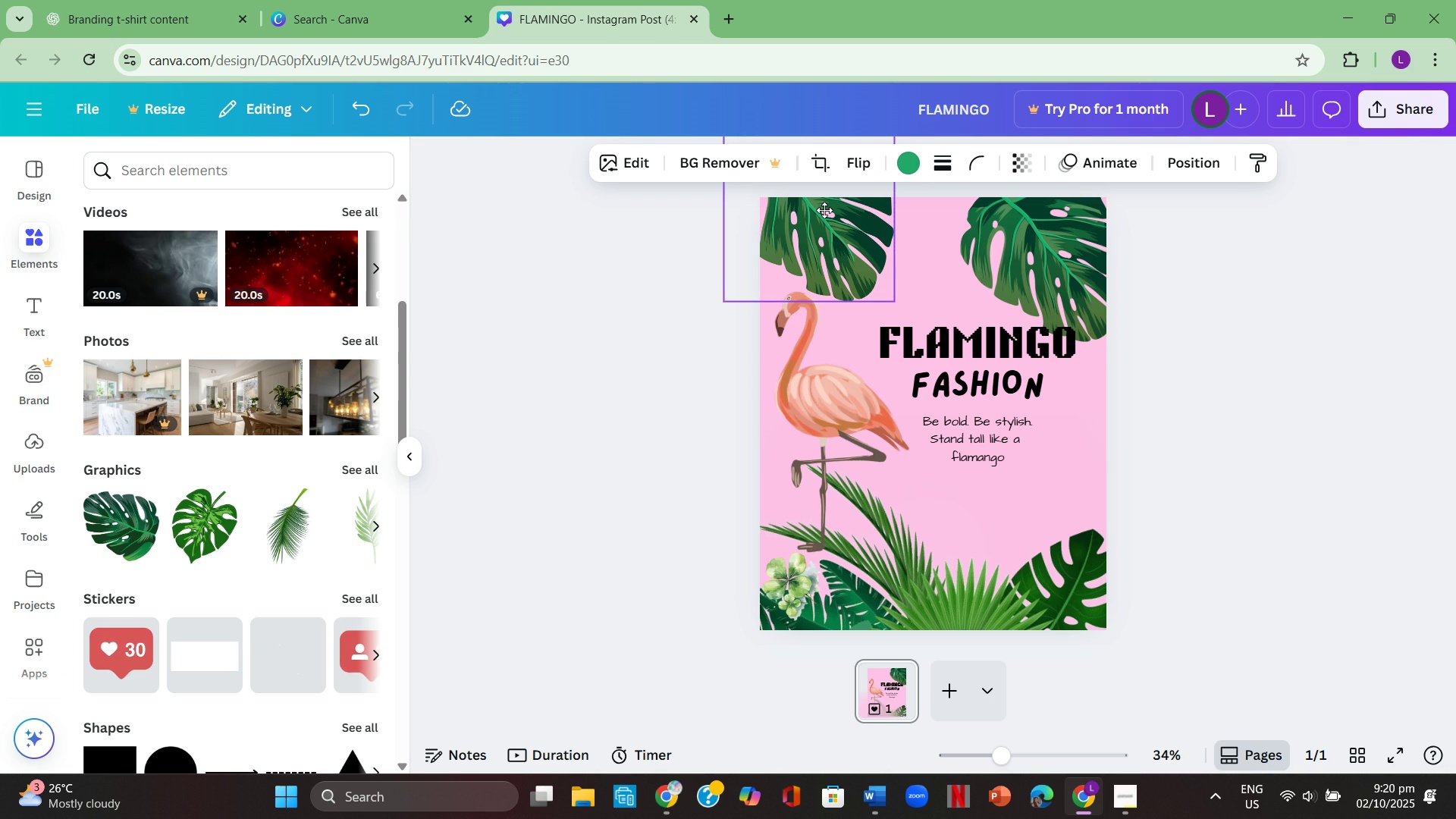 
wait(6.02)
 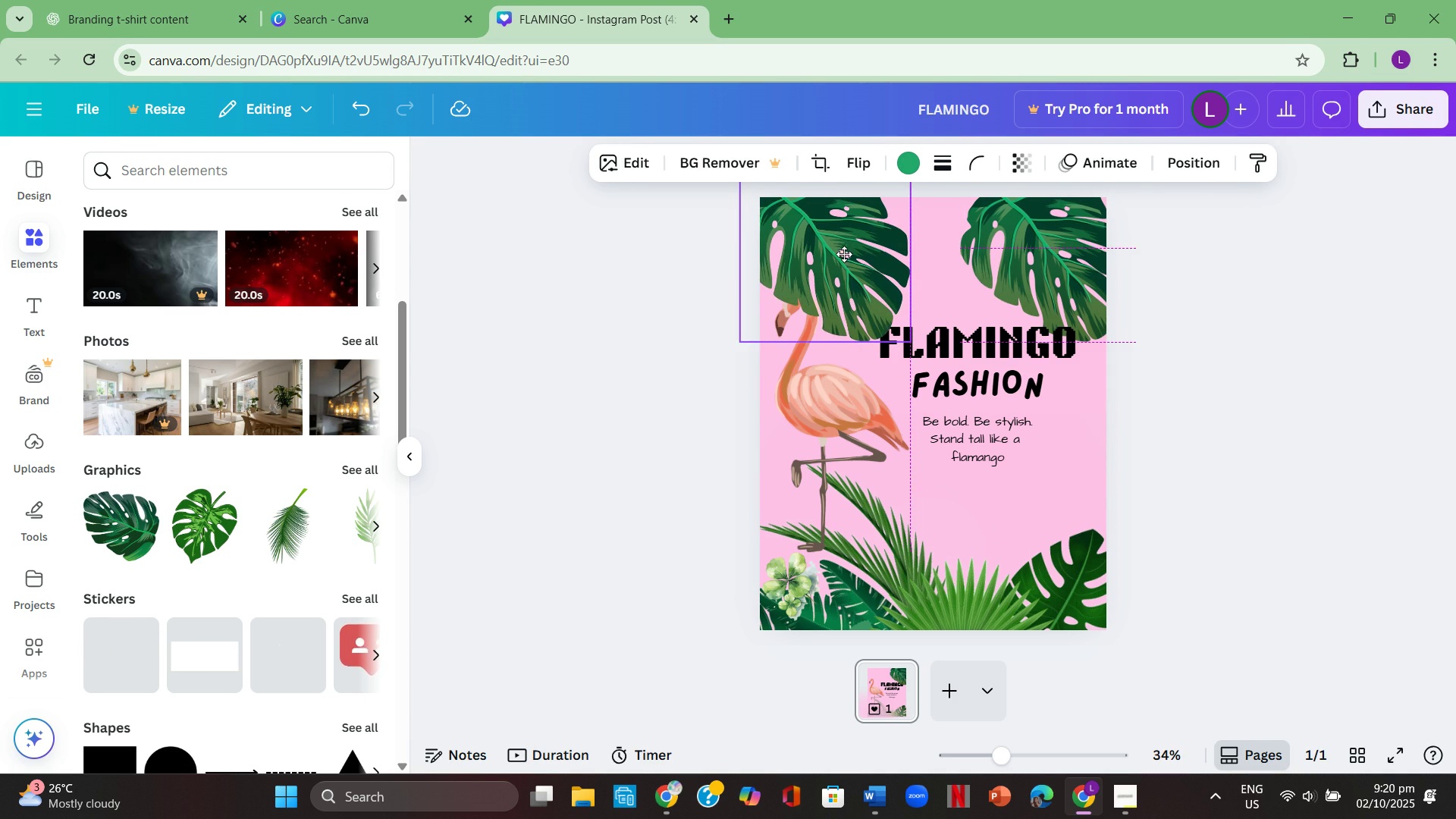 
left_click([1333, 300])
 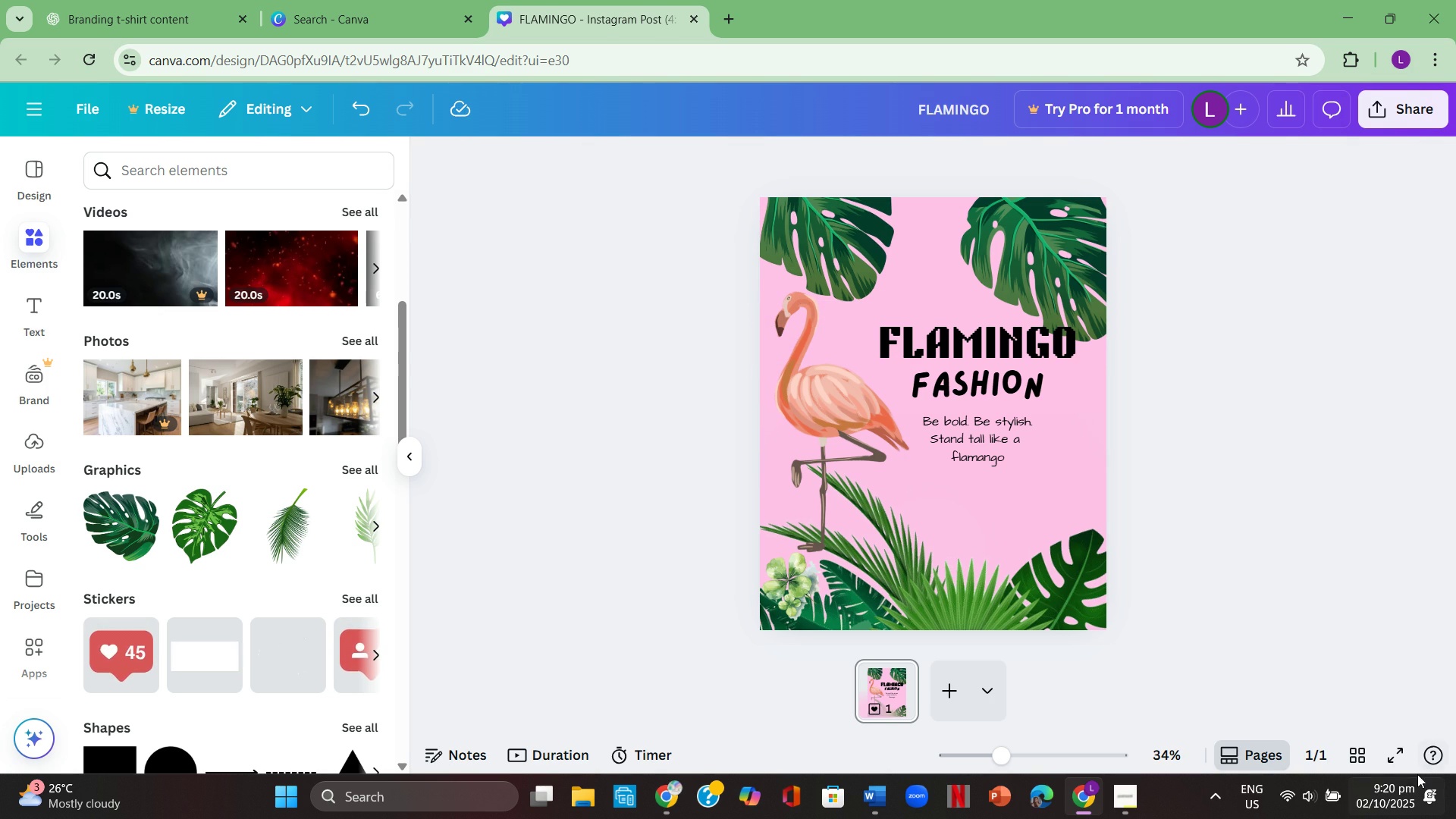 
left_click([1398, 765])
 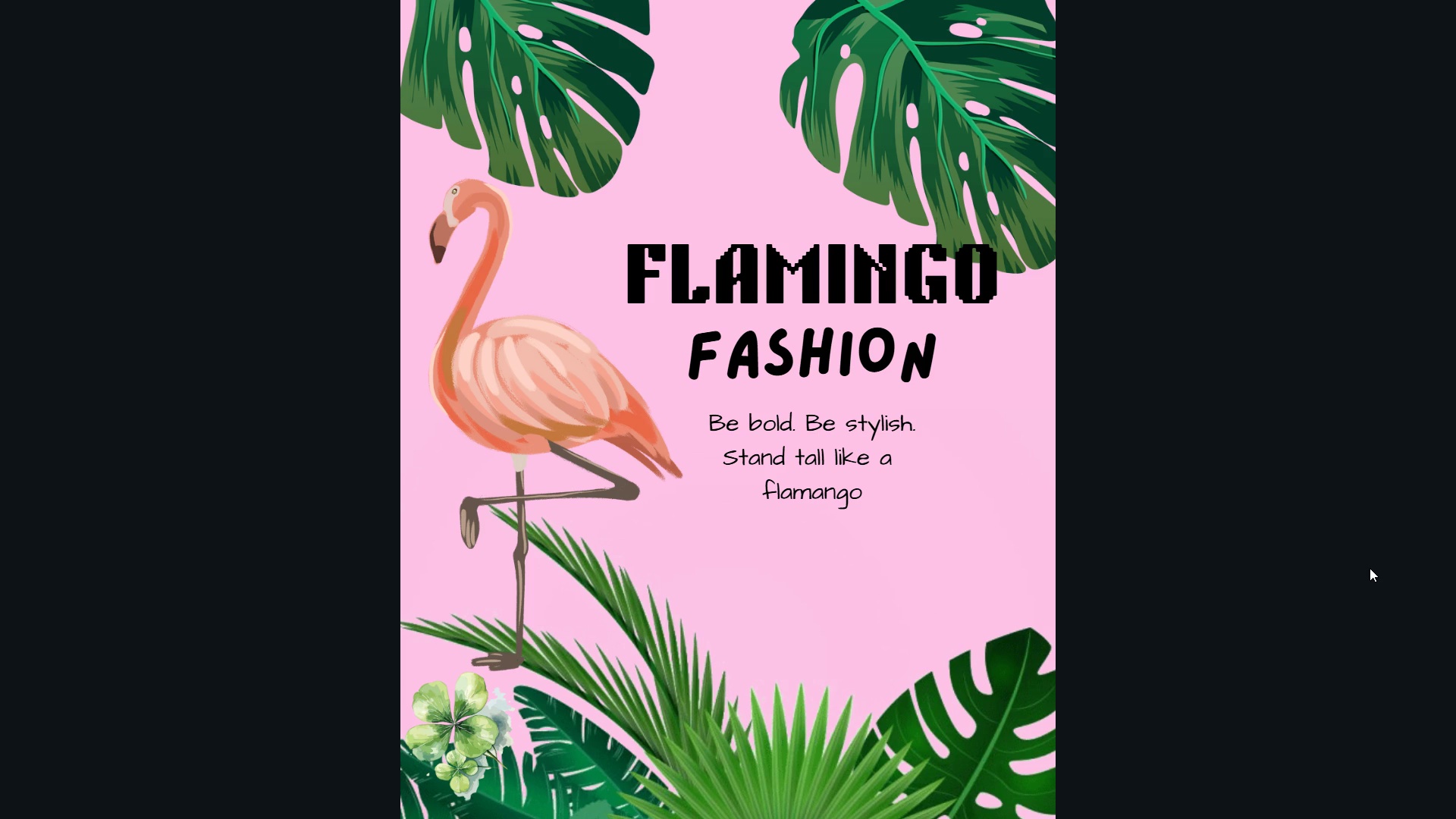 
wait(25.49)
 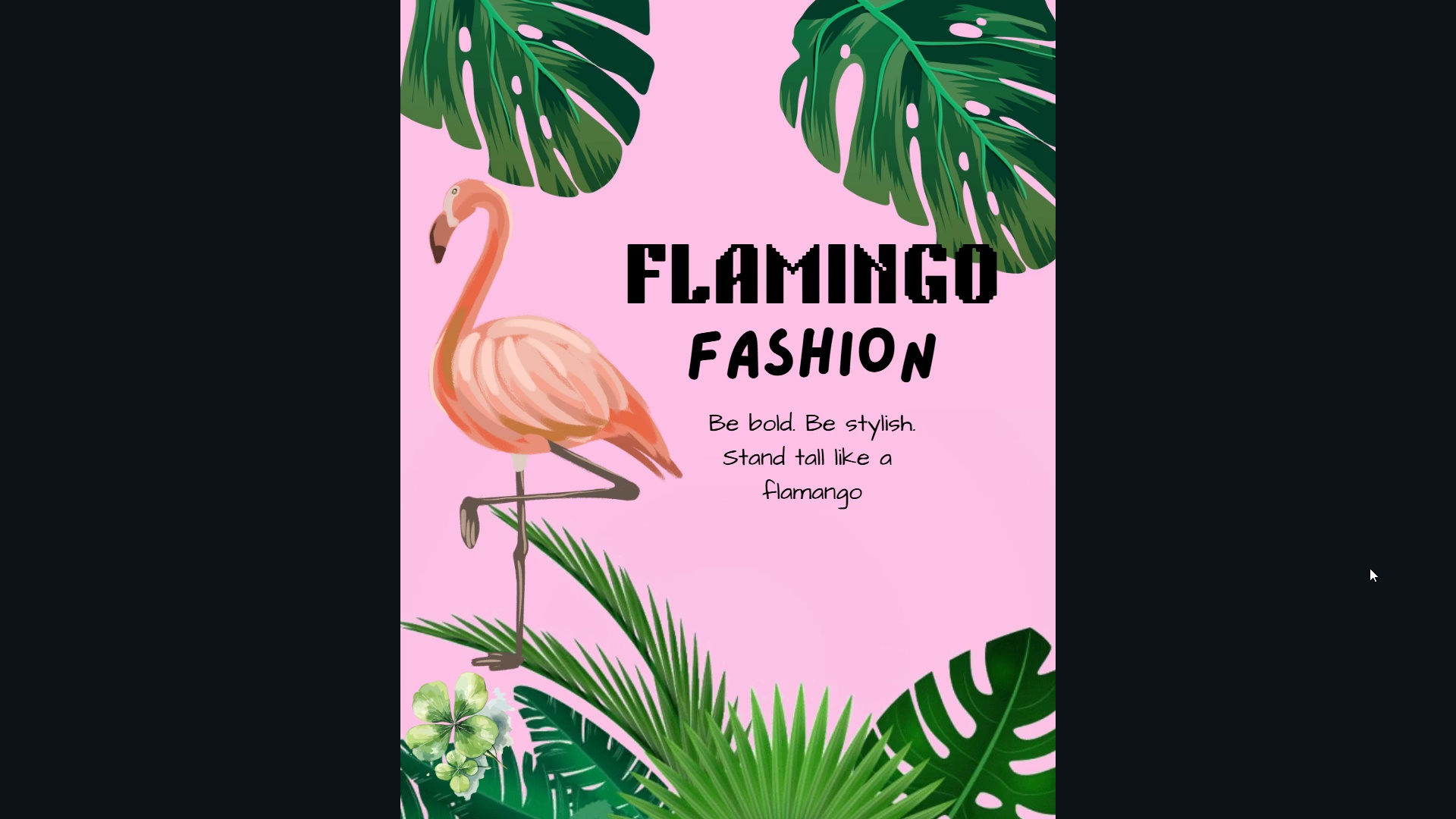 
key(Escape)
 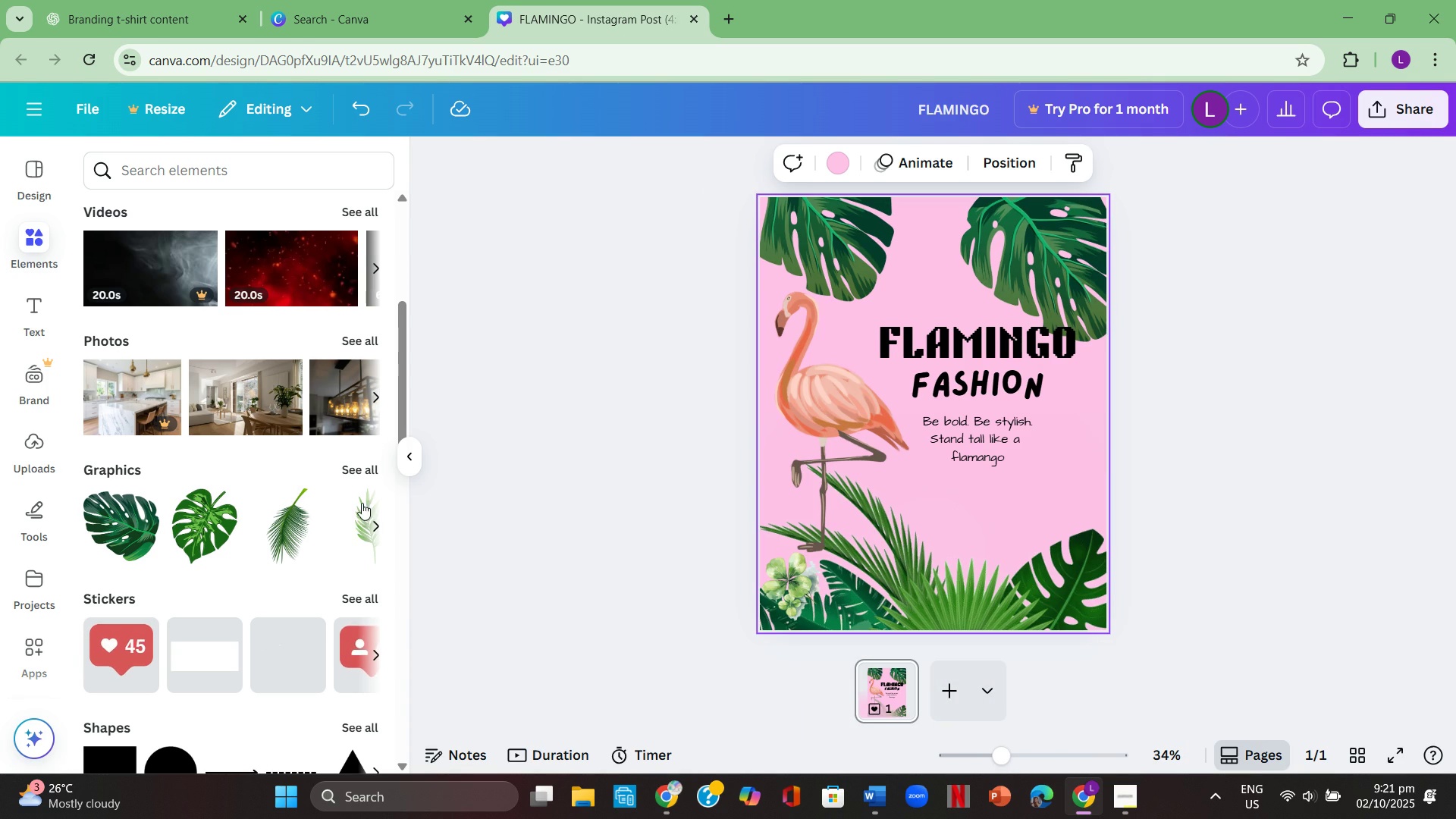 
left_click([358, 466])
 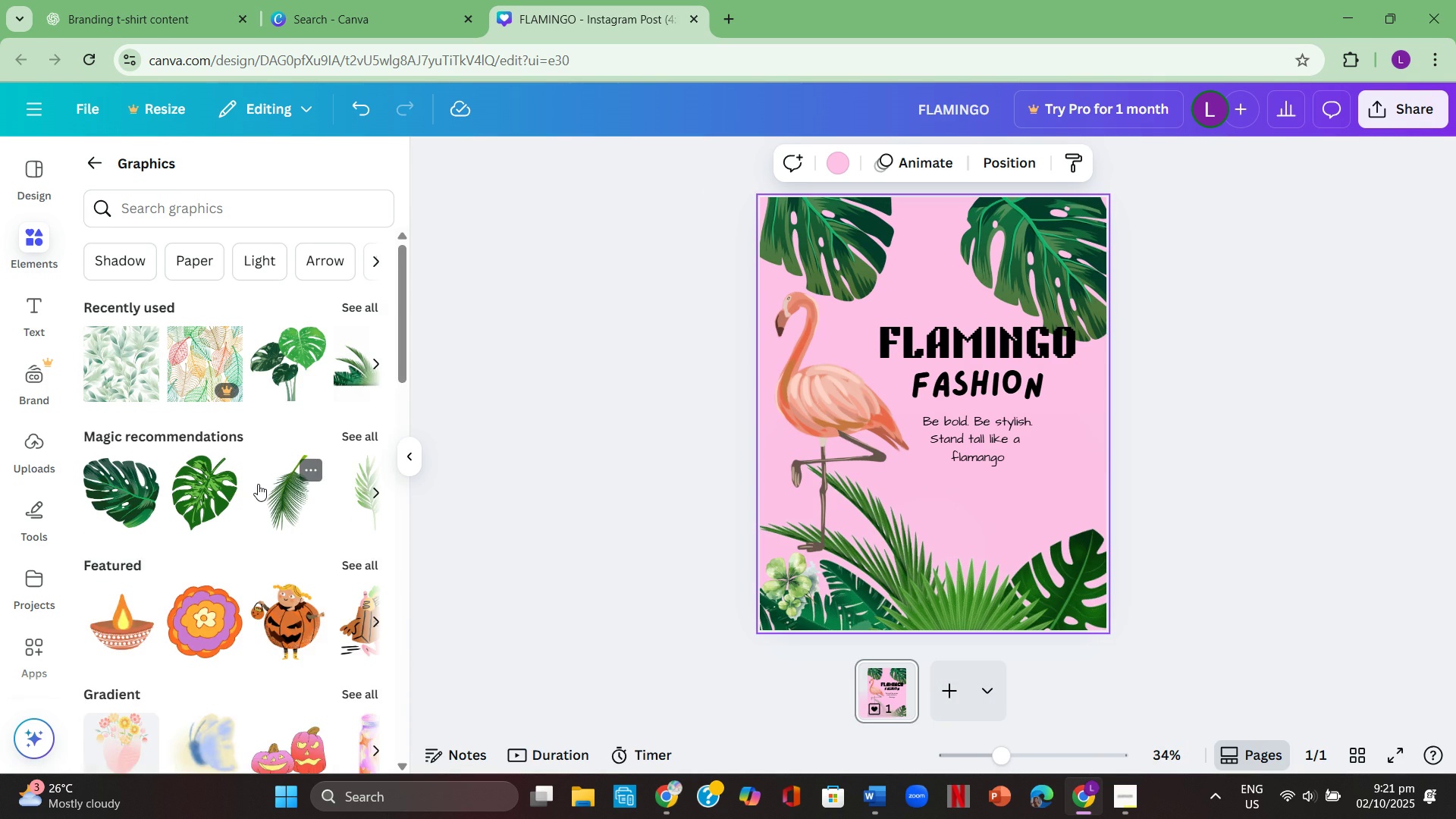 
scroll: coordinate [269, 480], scroll_direction: up, amount: 2.0
 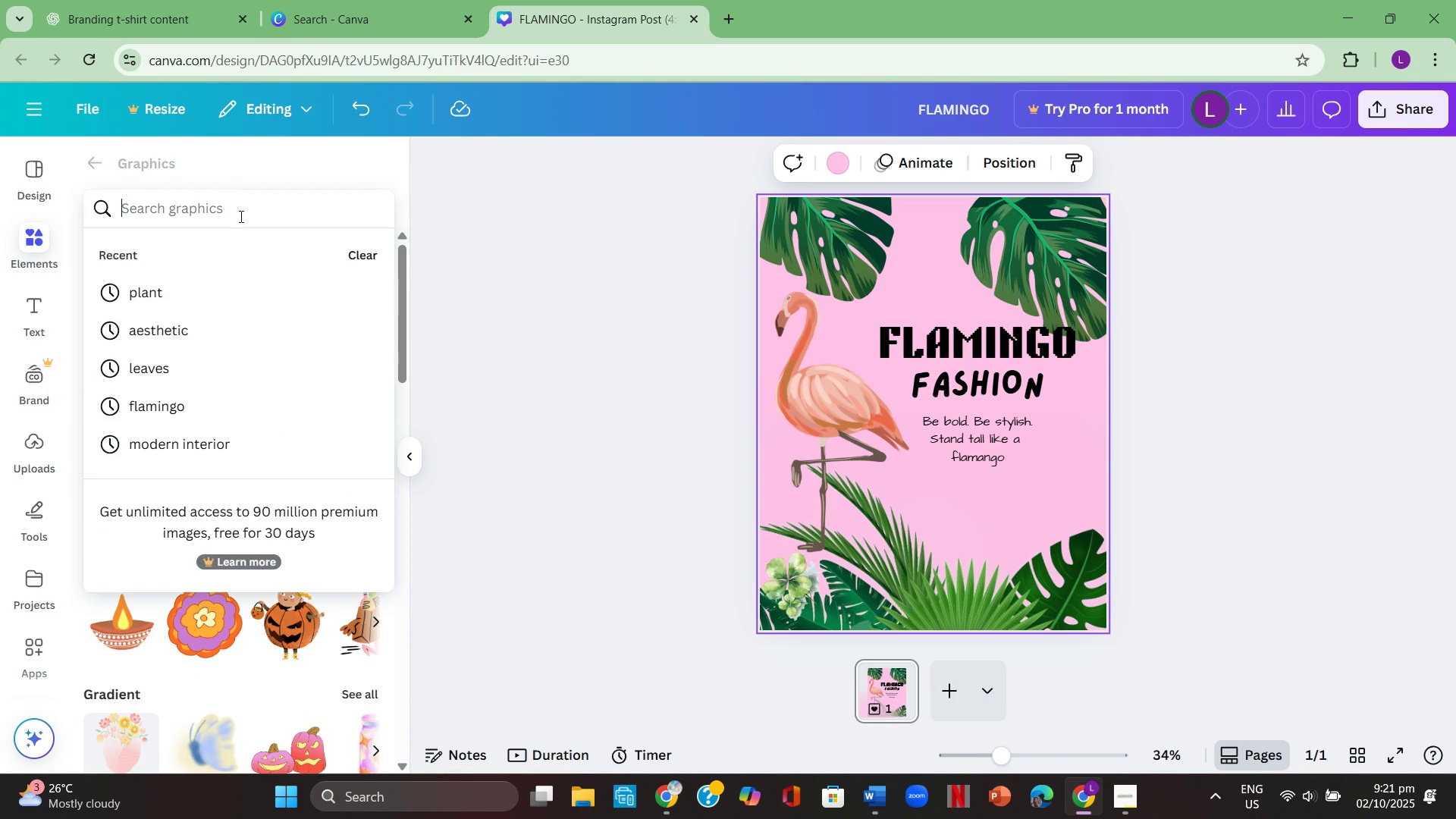 
double_click([240, 218])
 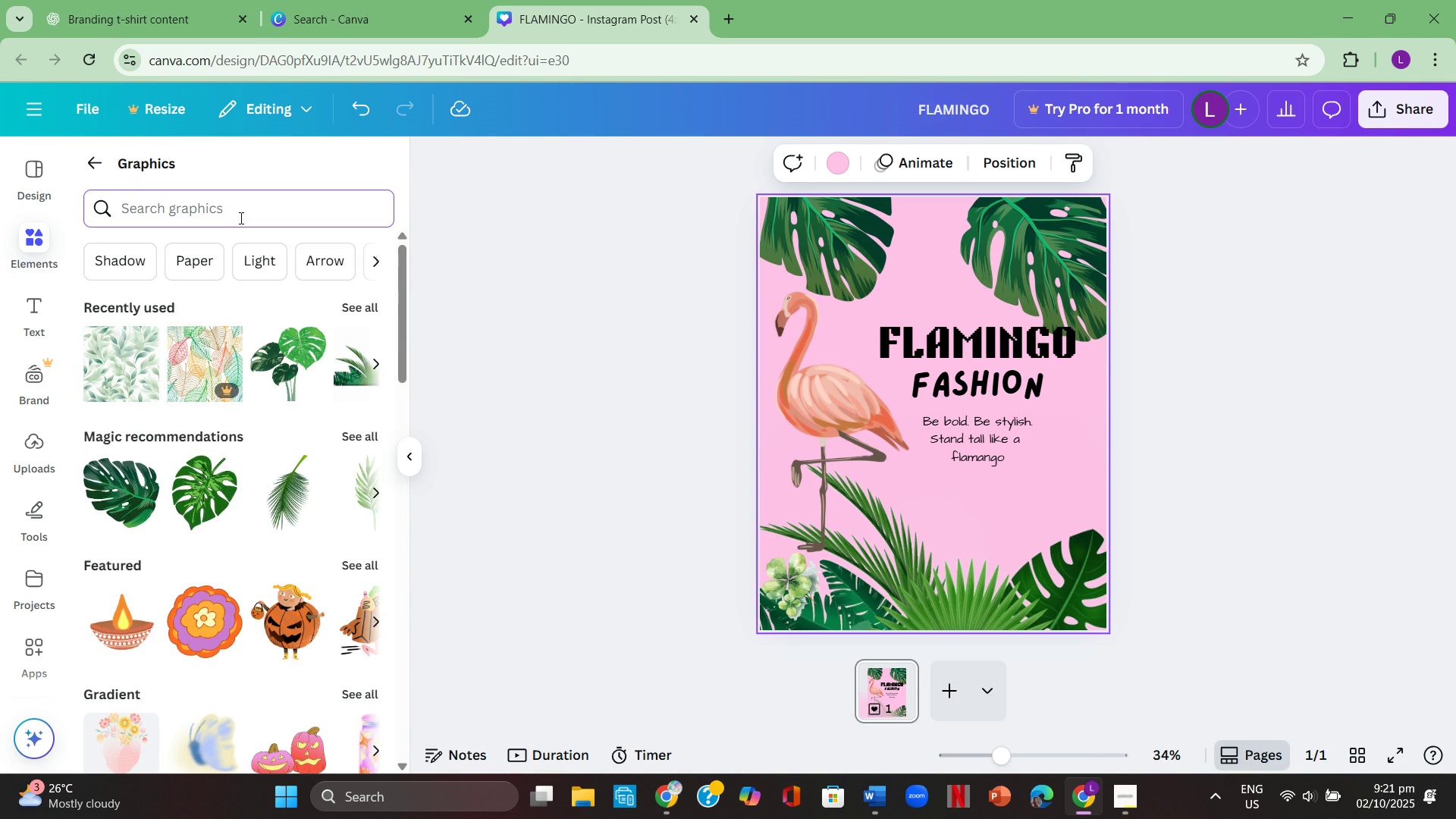 
type(leaves)
 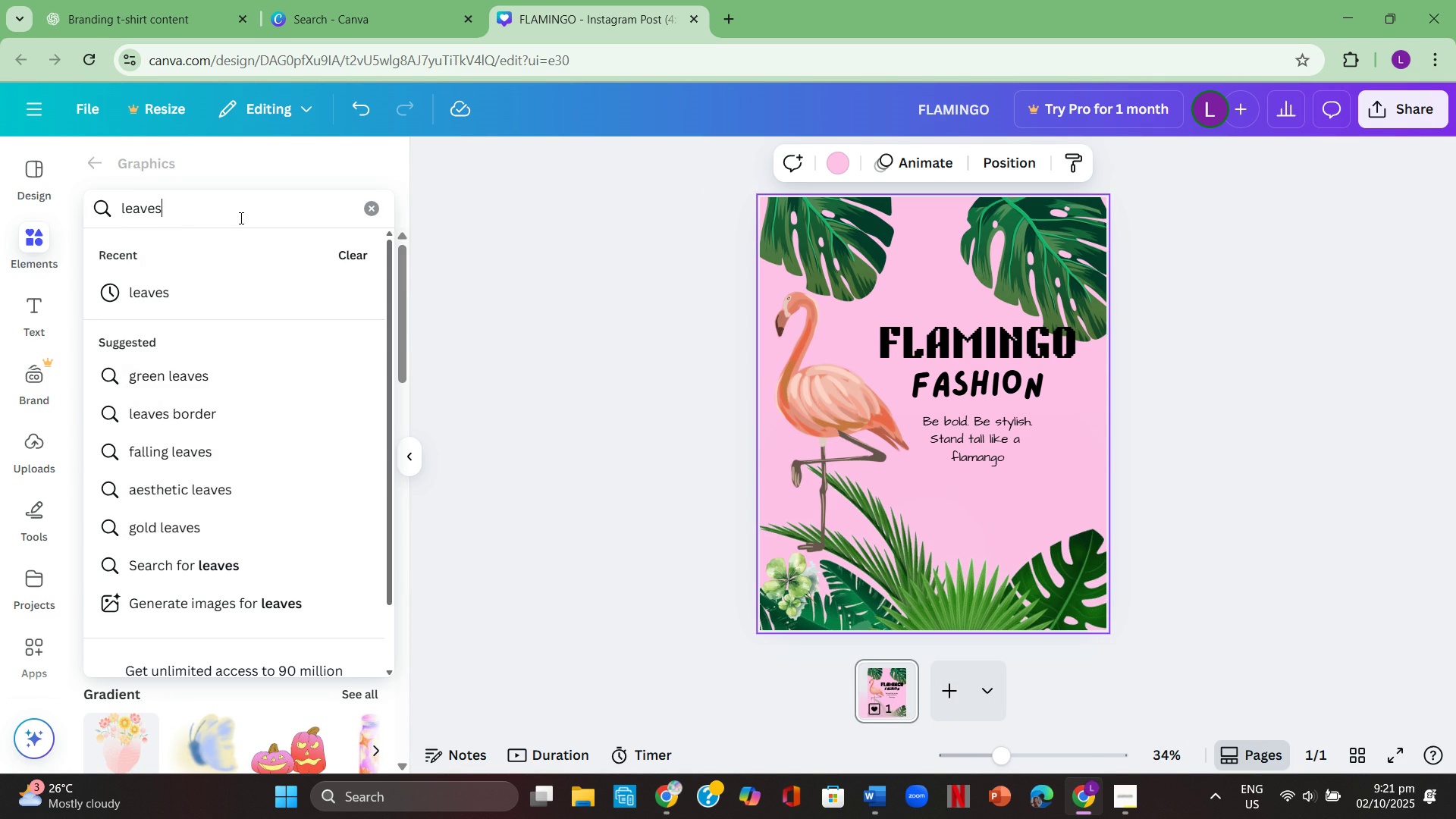 
key(Enter)
 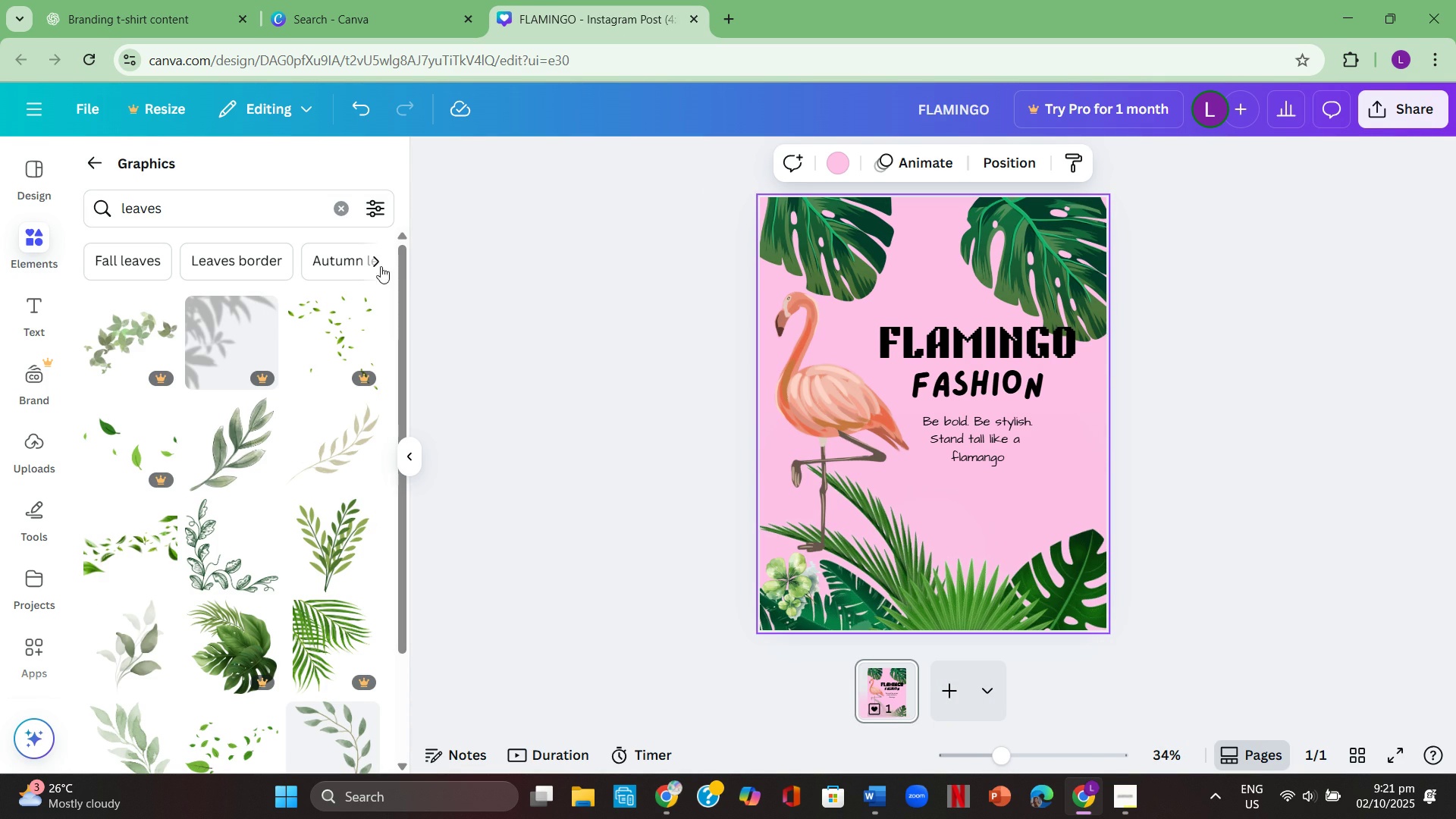 
scroll: coordinate [275, 505], scroll_direction: down, amount: 5.0
 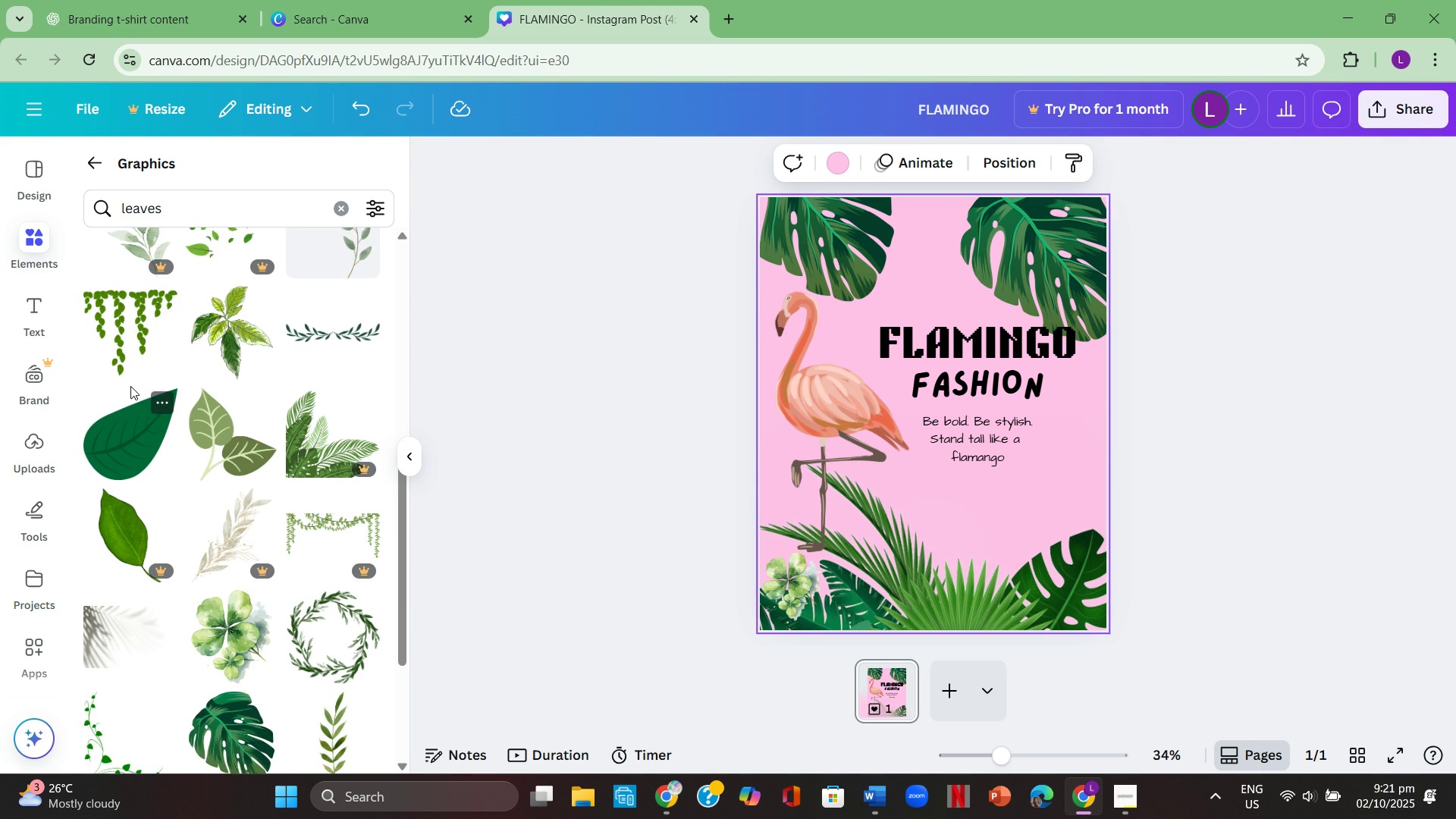 
left_click([131, 345])
 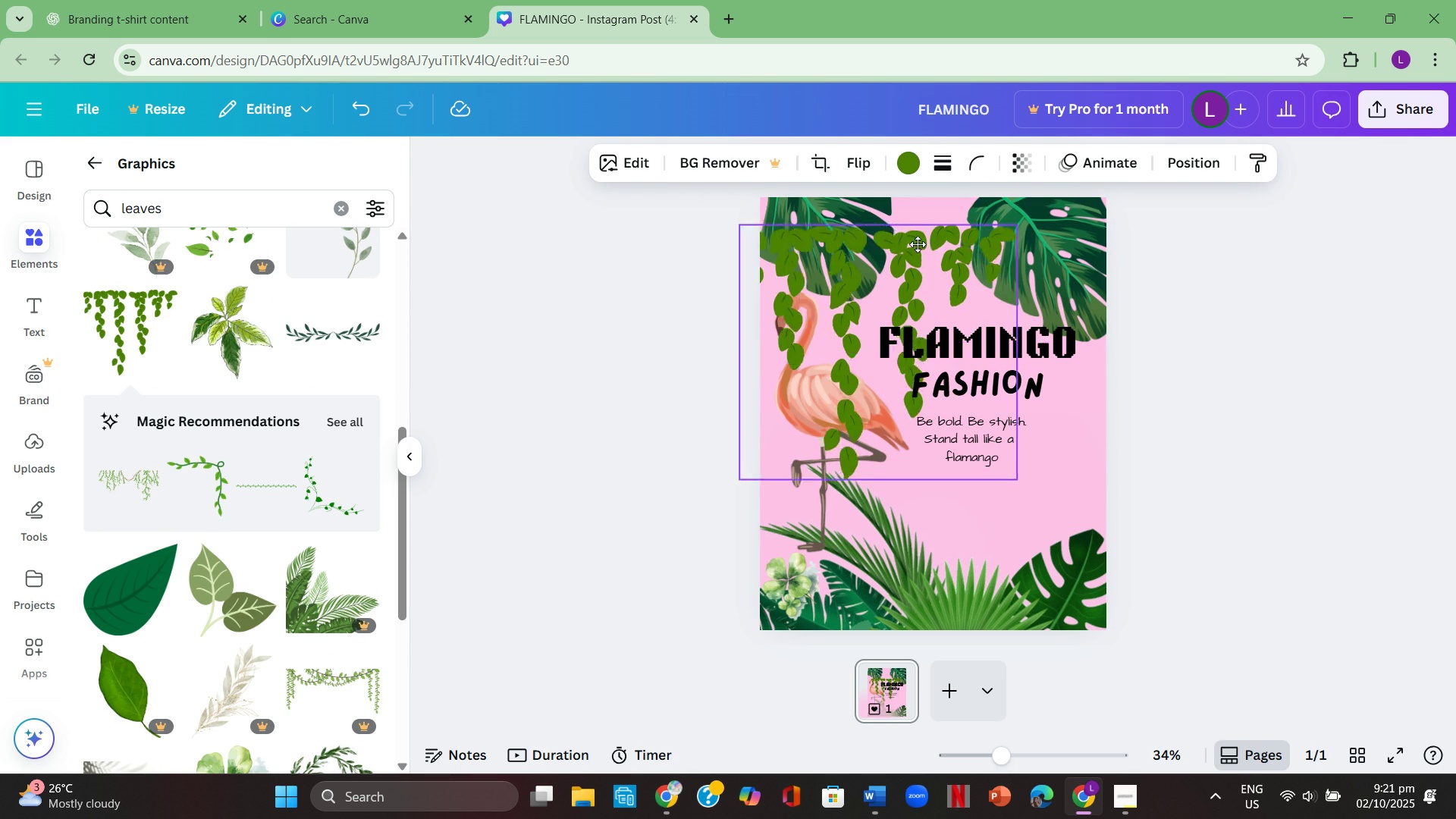 
wait(5.79)
 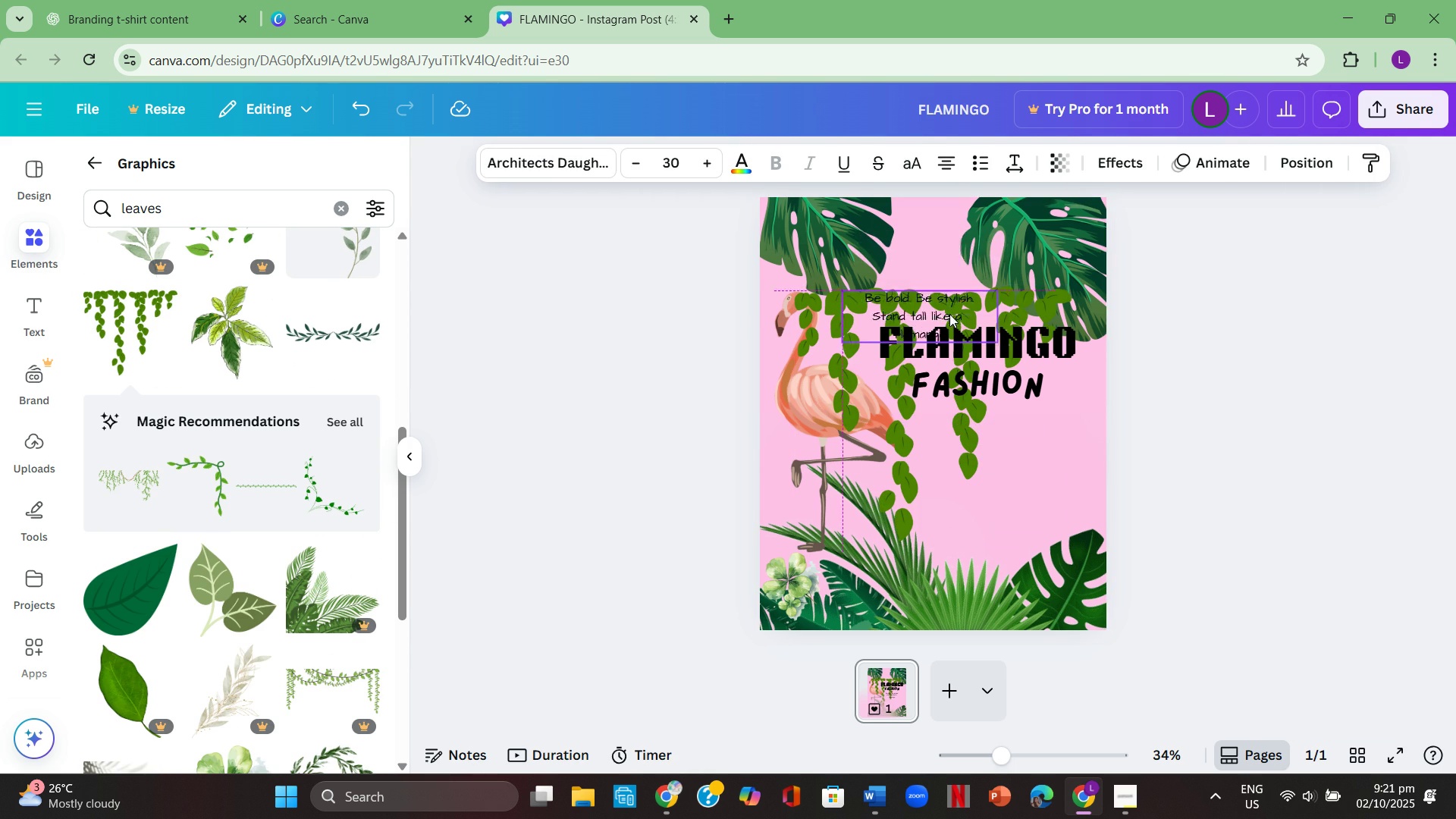 
left_click([977, 285])
 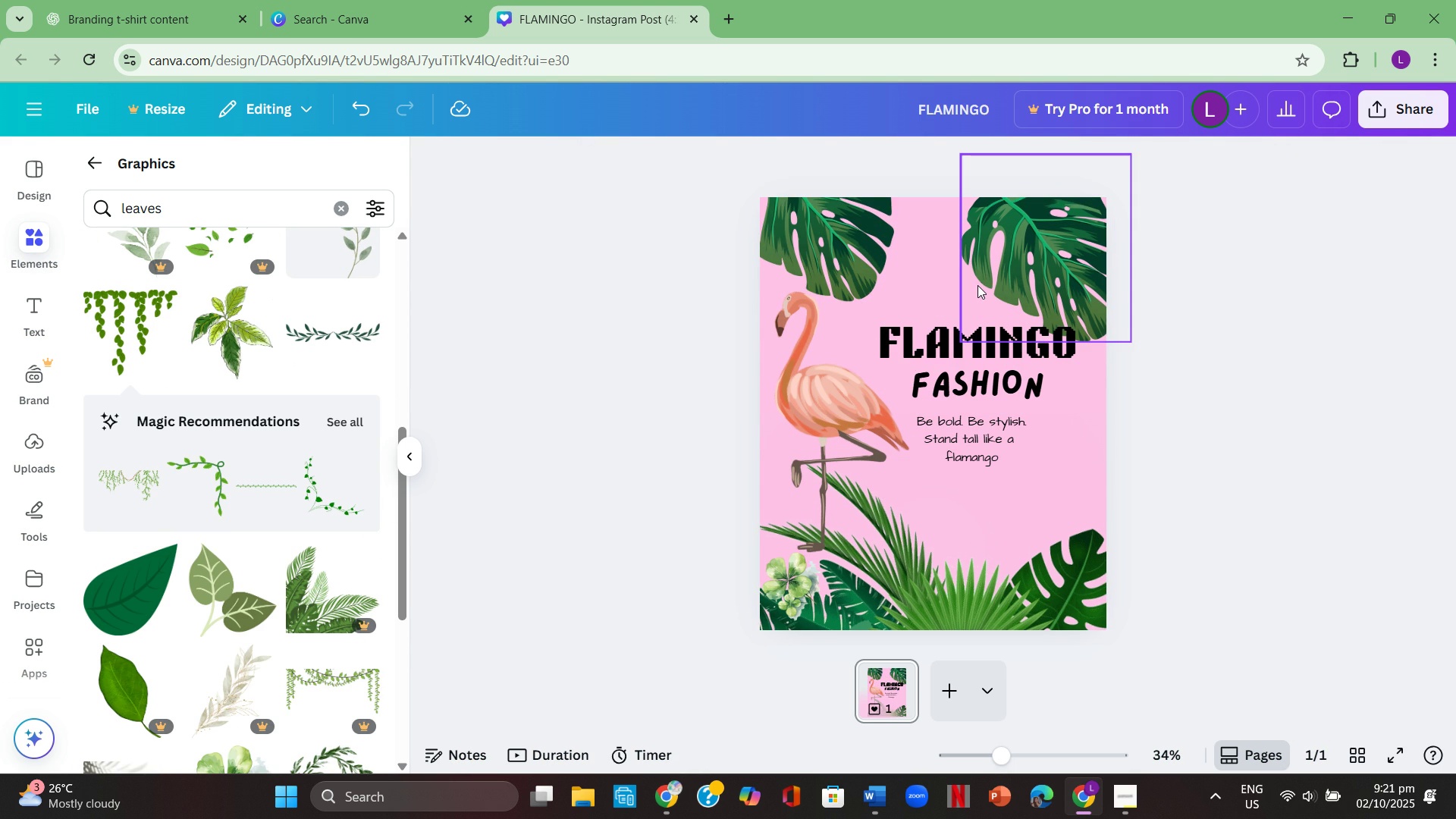 
key(Backspace)
 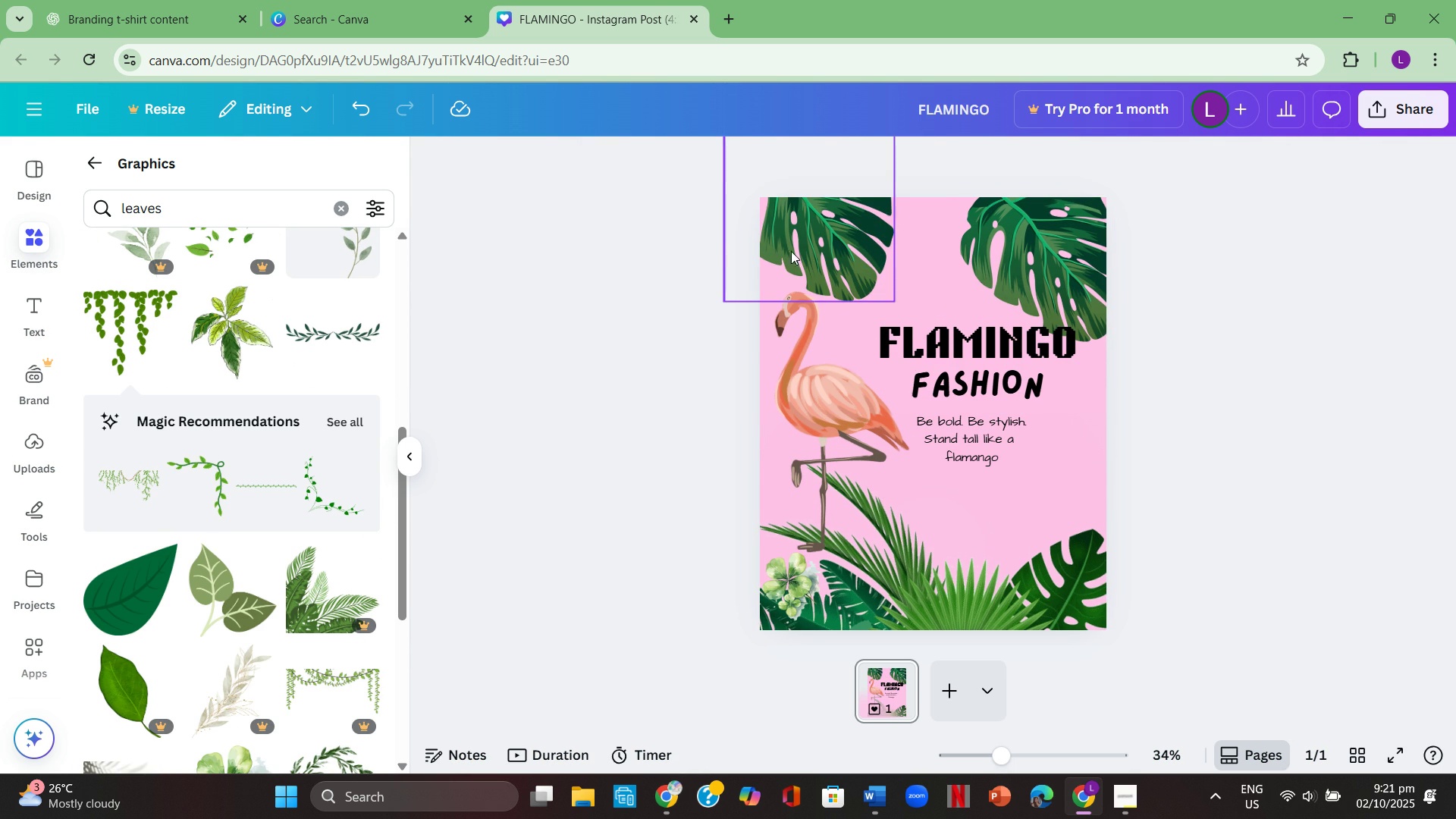 
left_click([817, 237])
 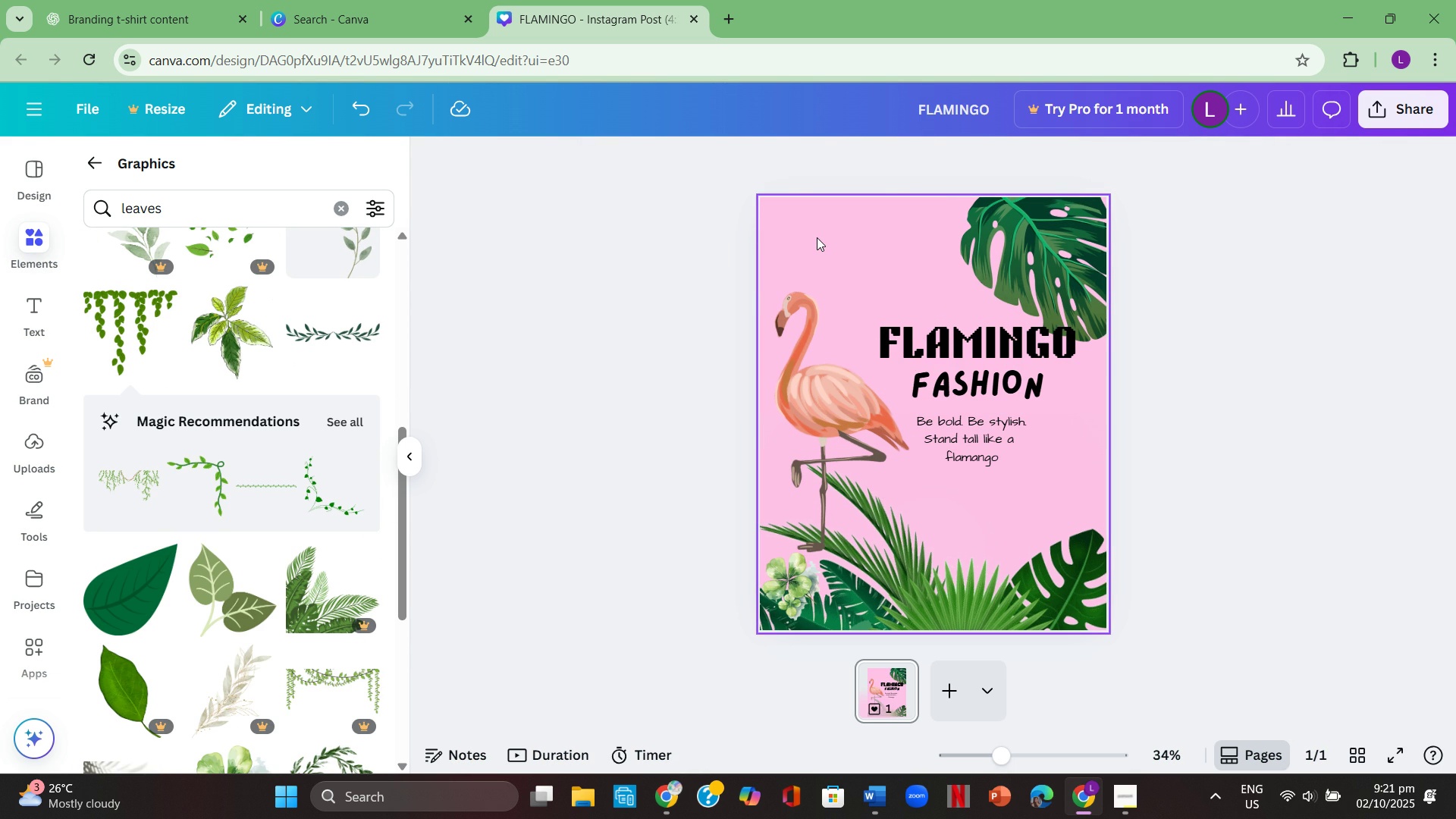 
key(Backspace)
 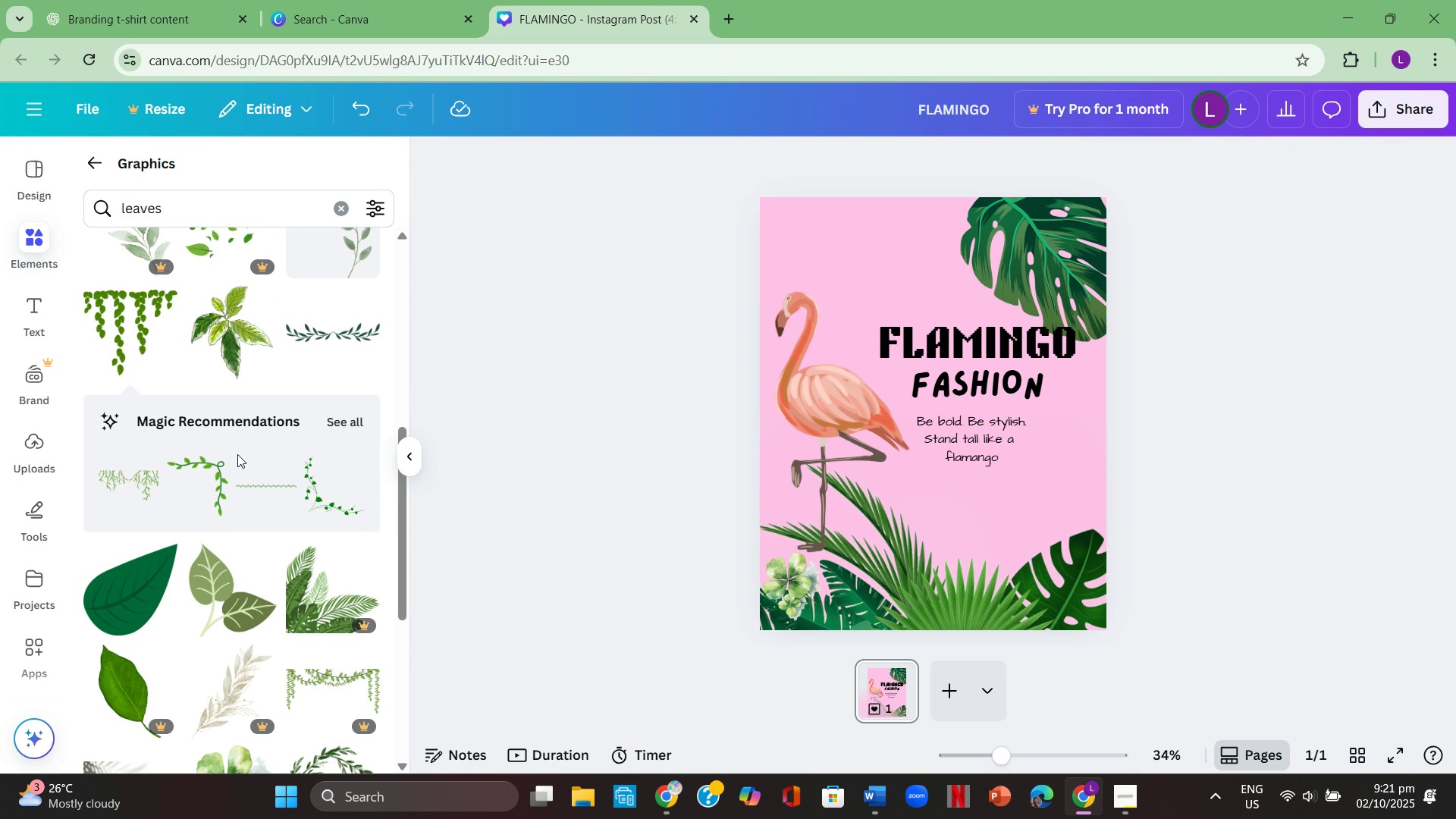 
scroll: coordinate [126, 422], scroll_direction: down, amount: 10.0
 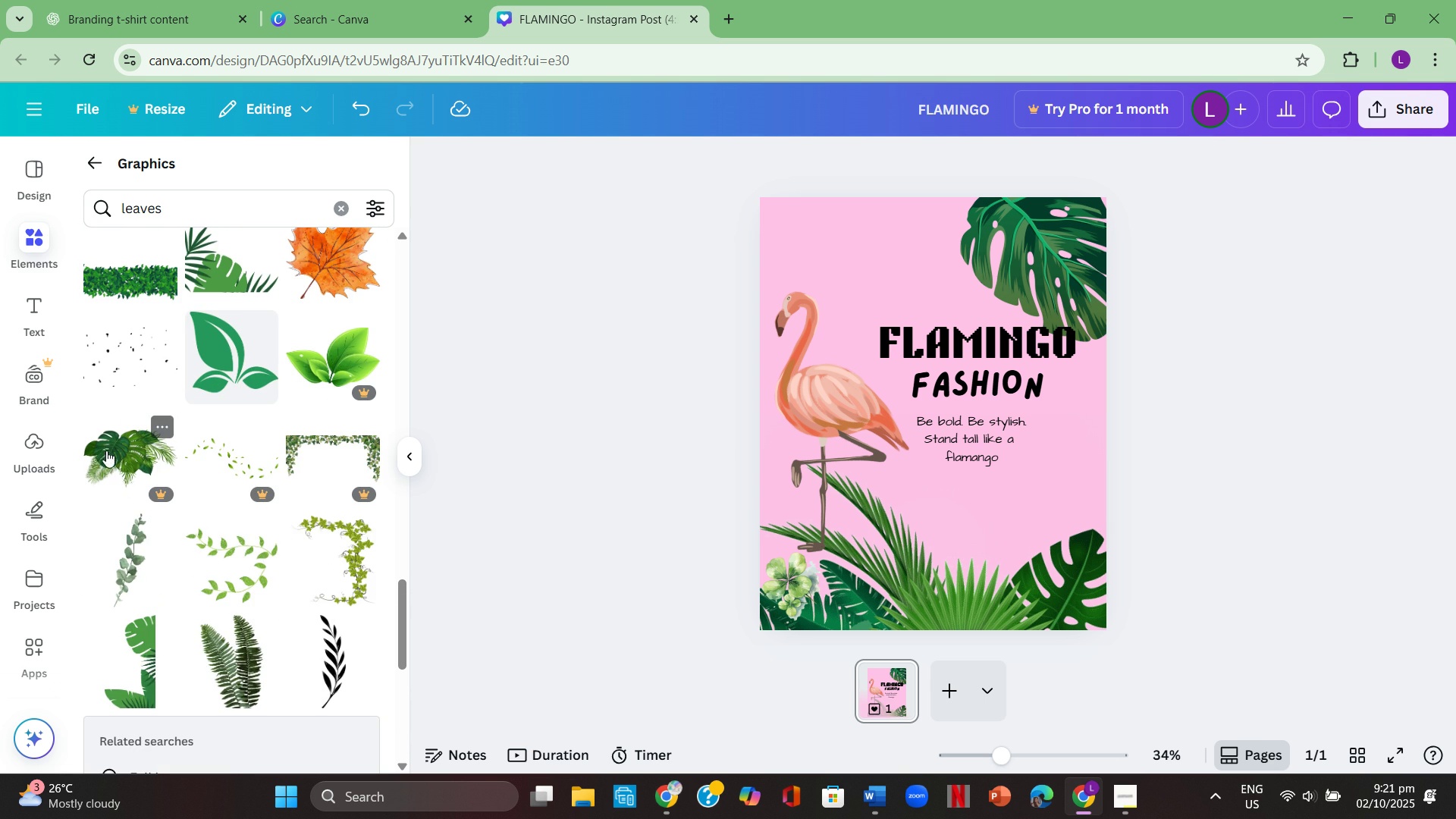 
left_click([106, 450])
 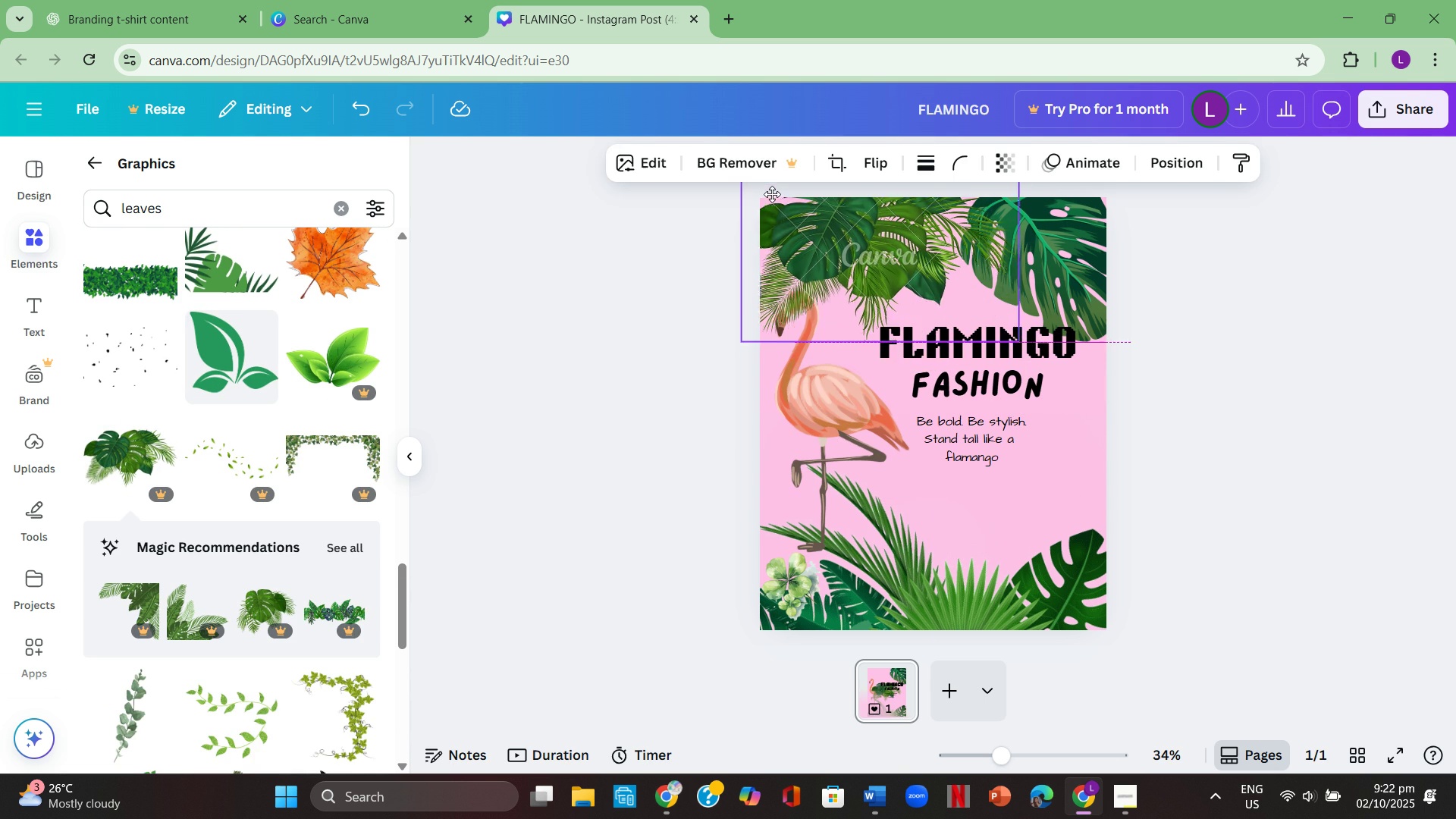 
wait(5.48)
 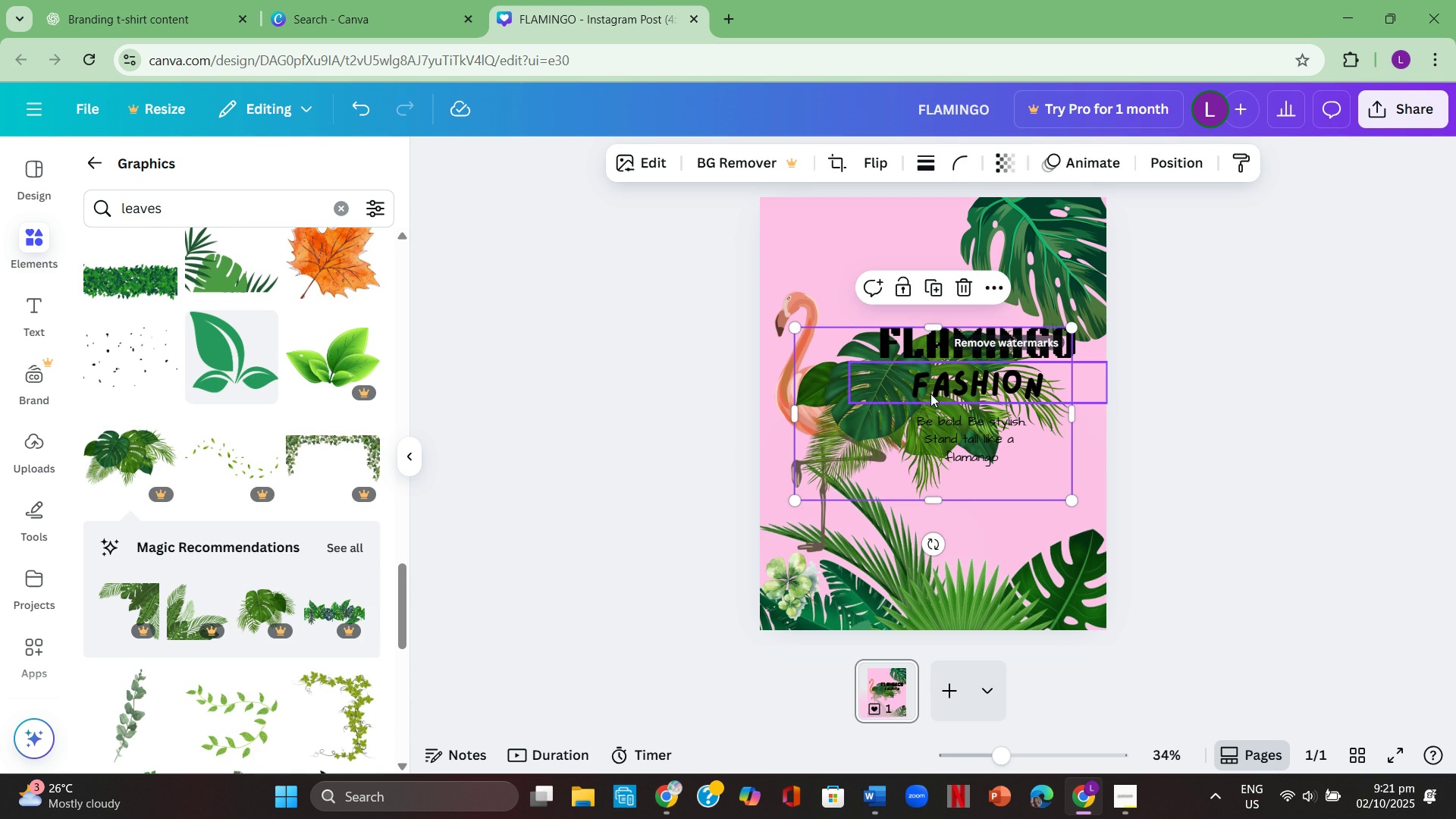 
left_click([871, 203])
 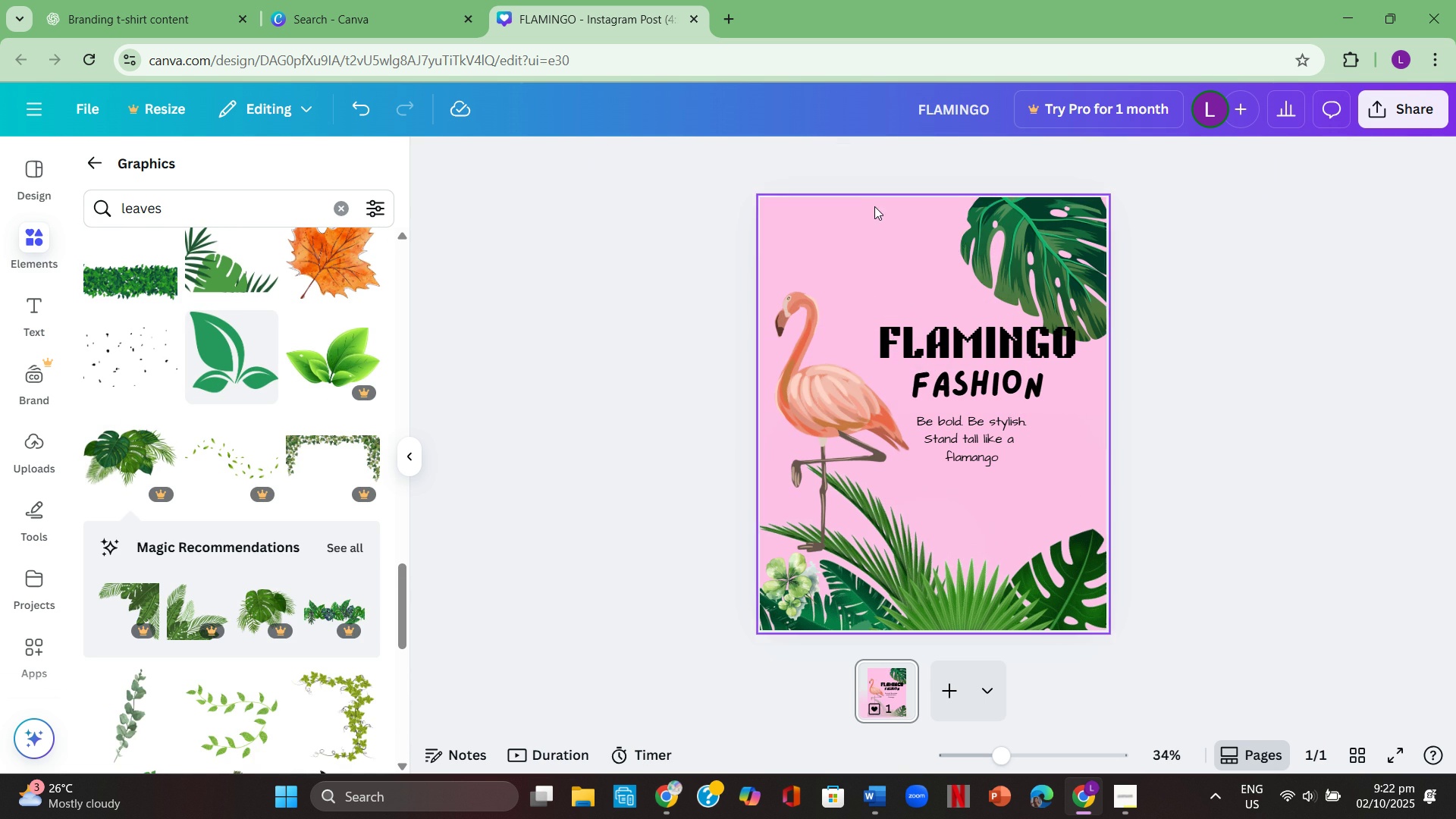 
key(Backspace)
 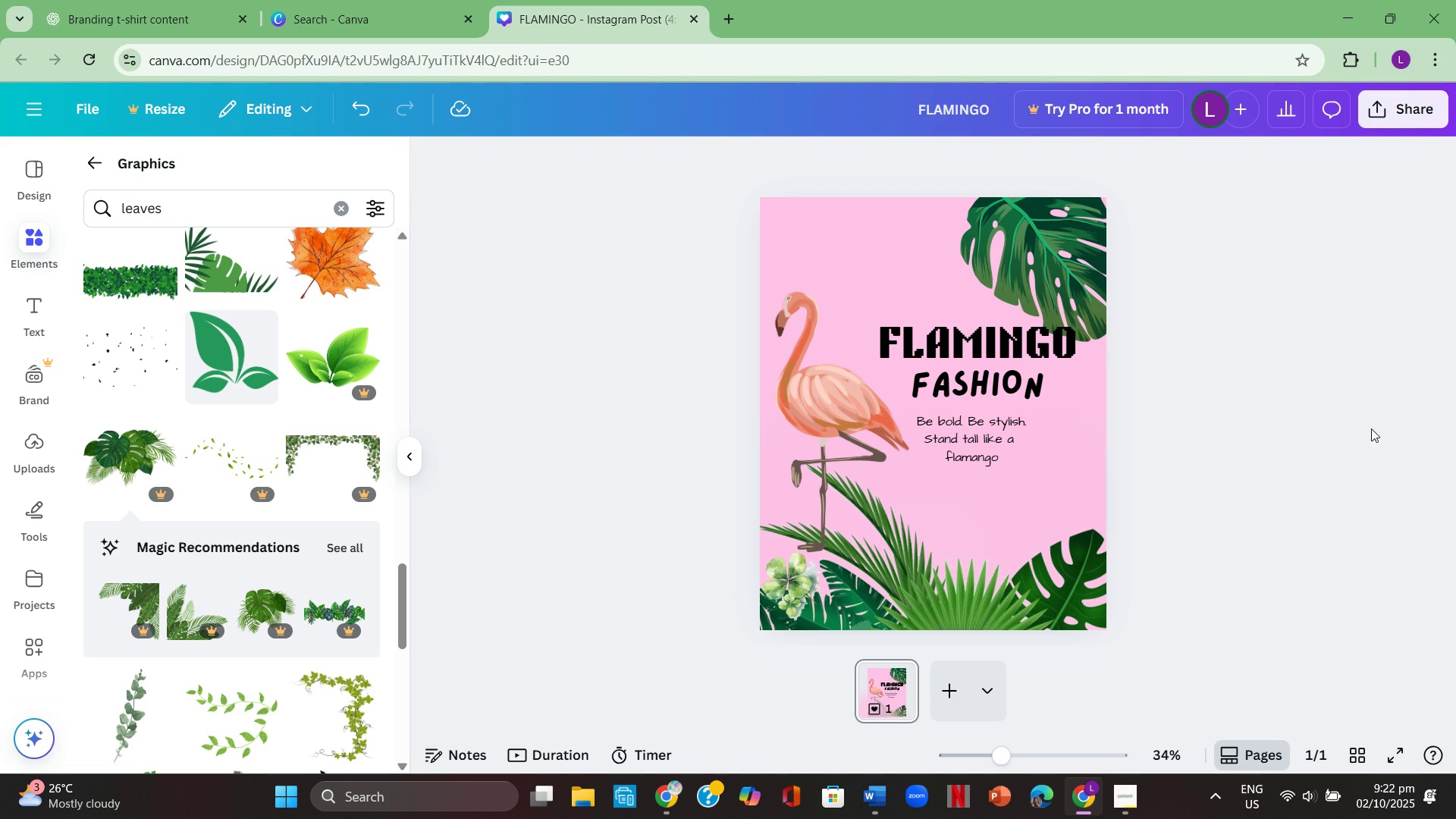 
left_click([1414, 435])
 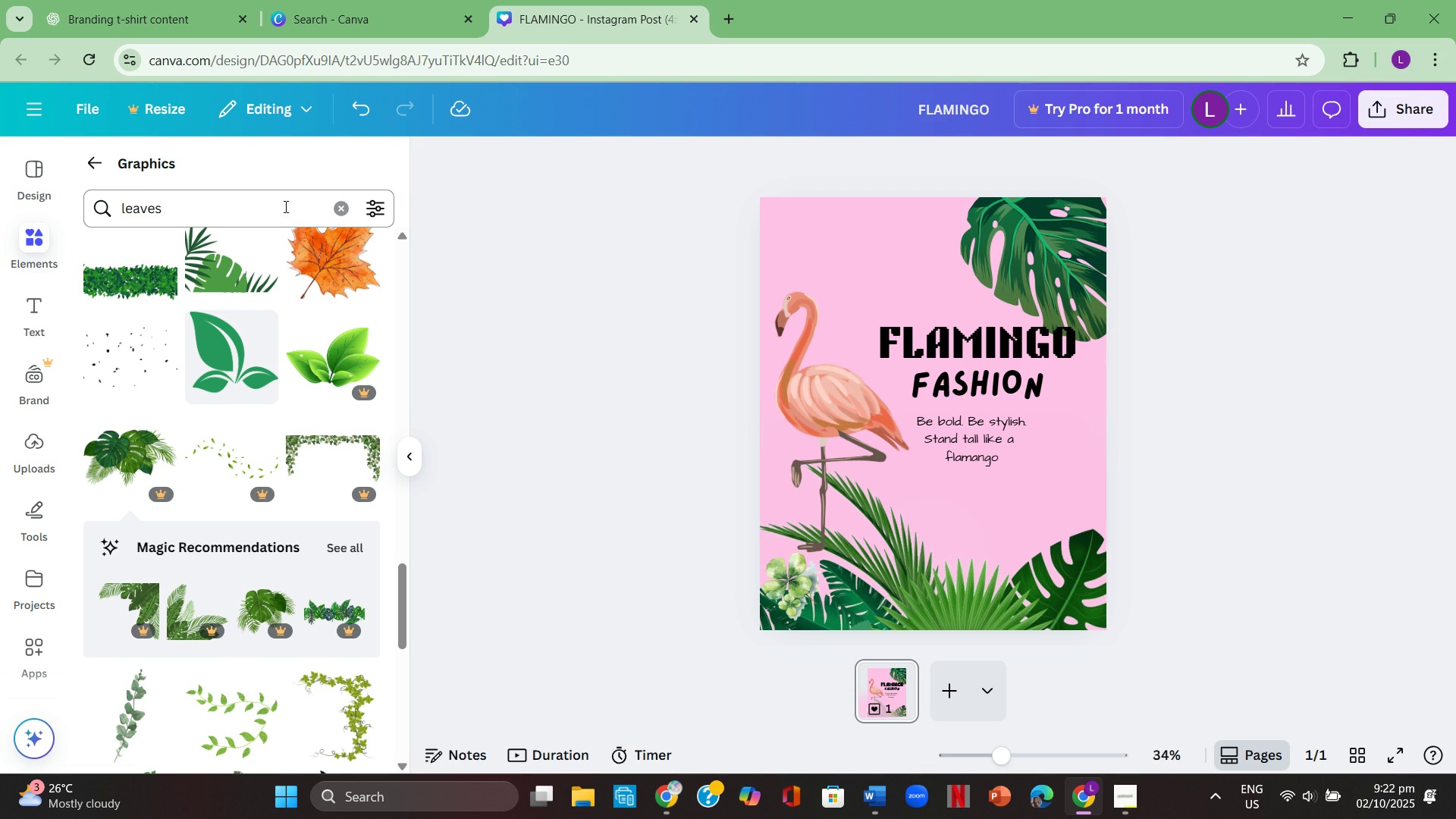 
left_click([355, 208])
 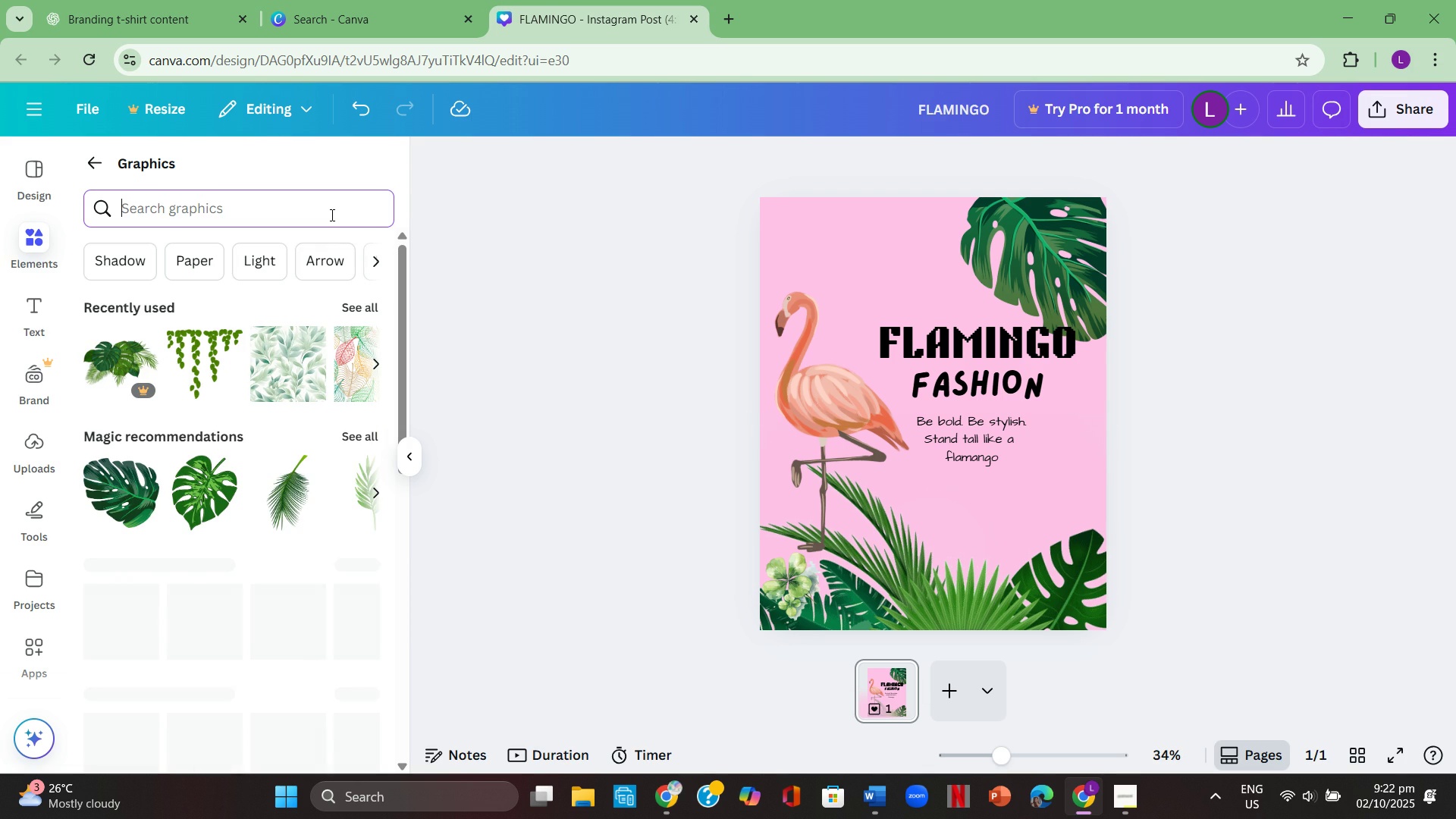 
left_click([331, 215])
 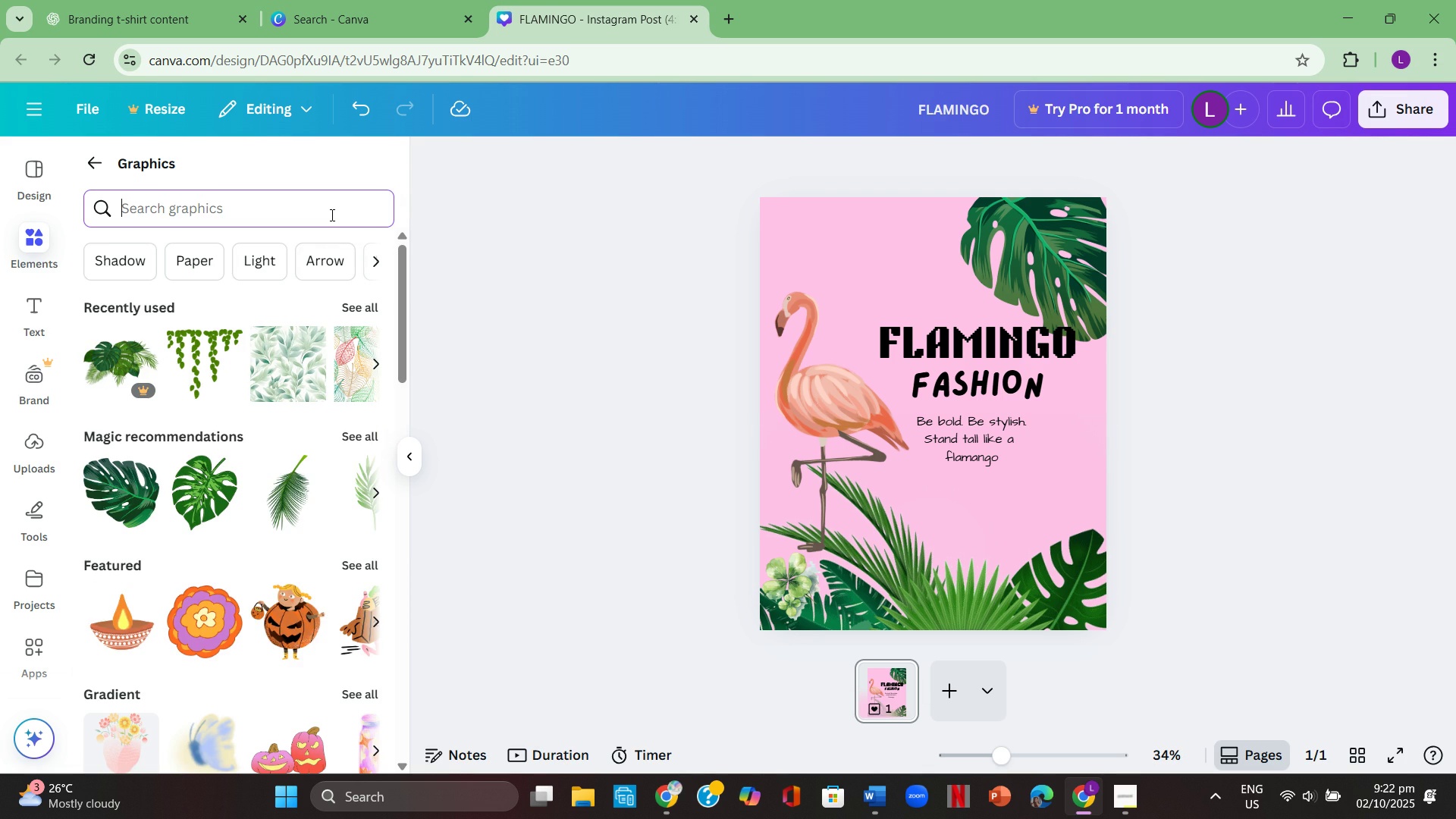 
type(tshirt)
 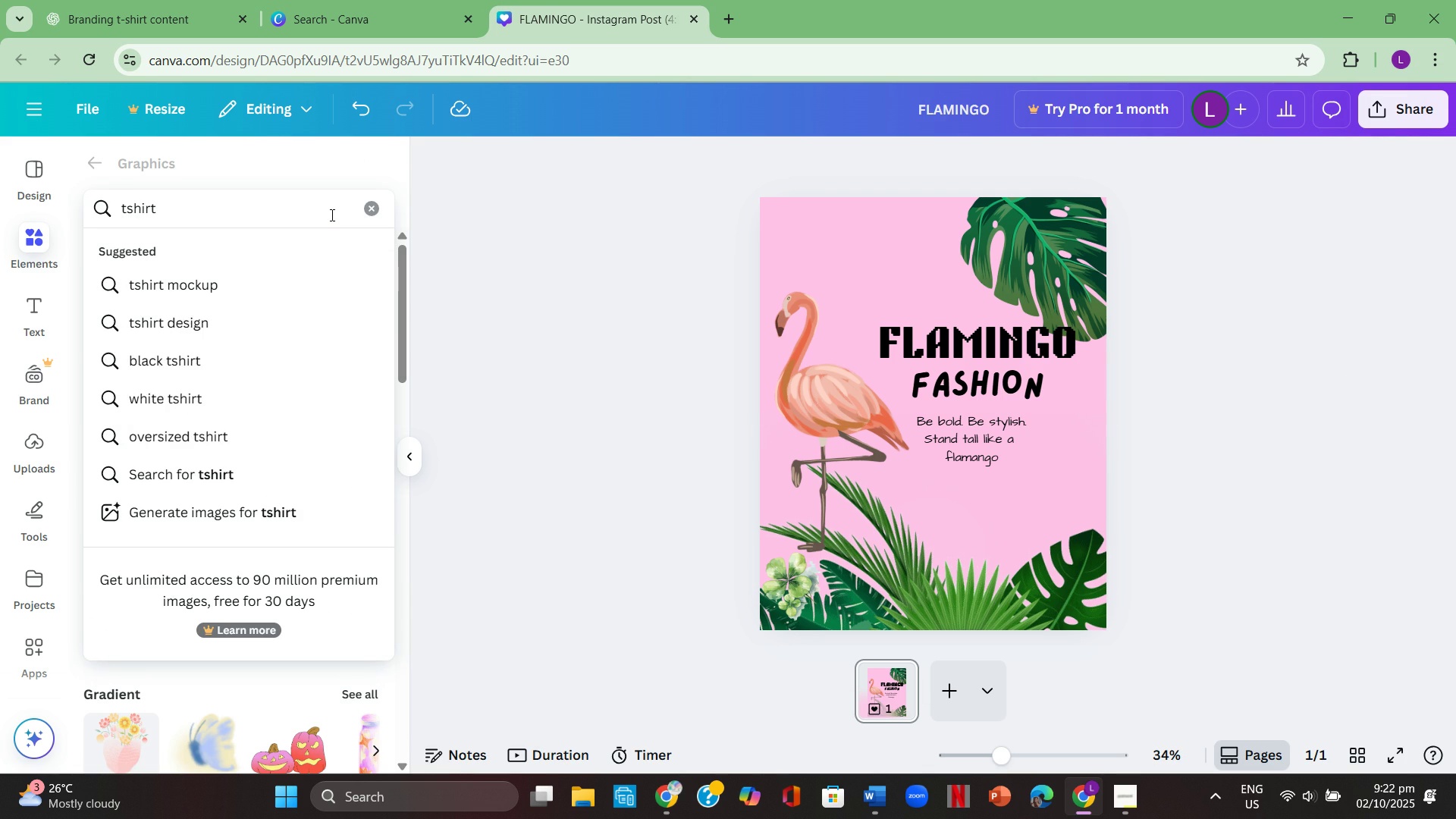 
key(Enter)
 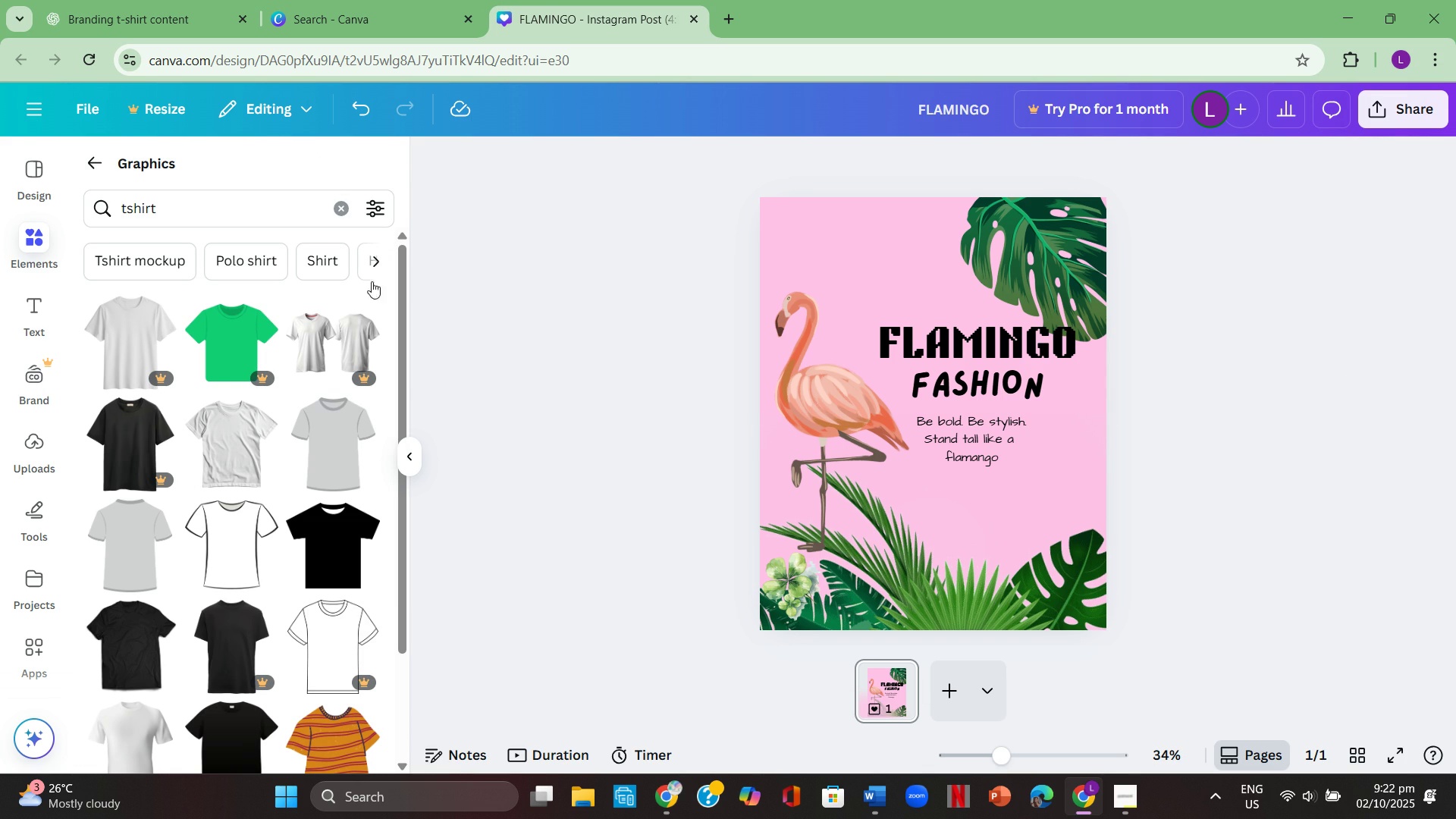 
left_click([378, 269])
 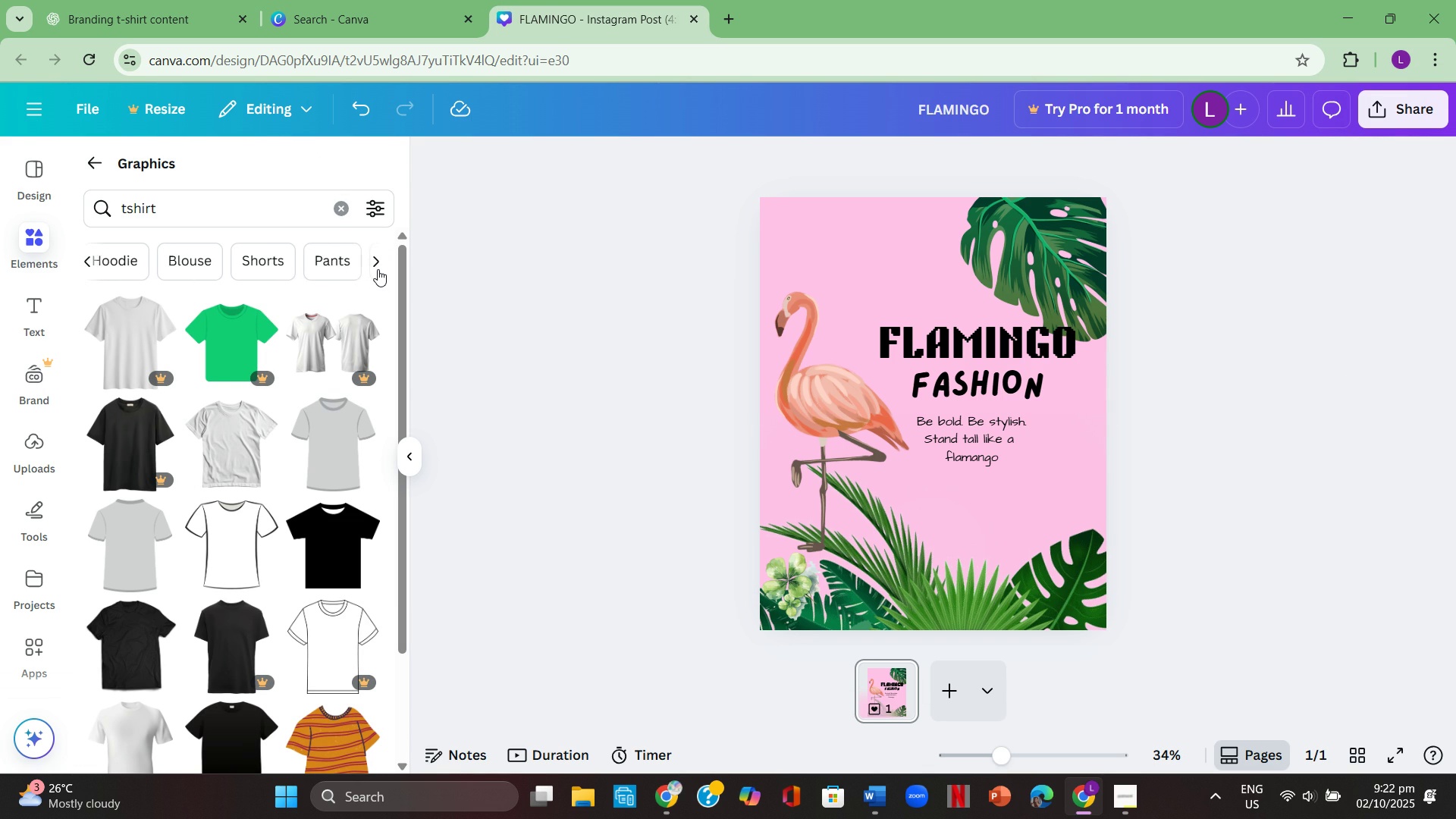 
left_click([378, 269])
 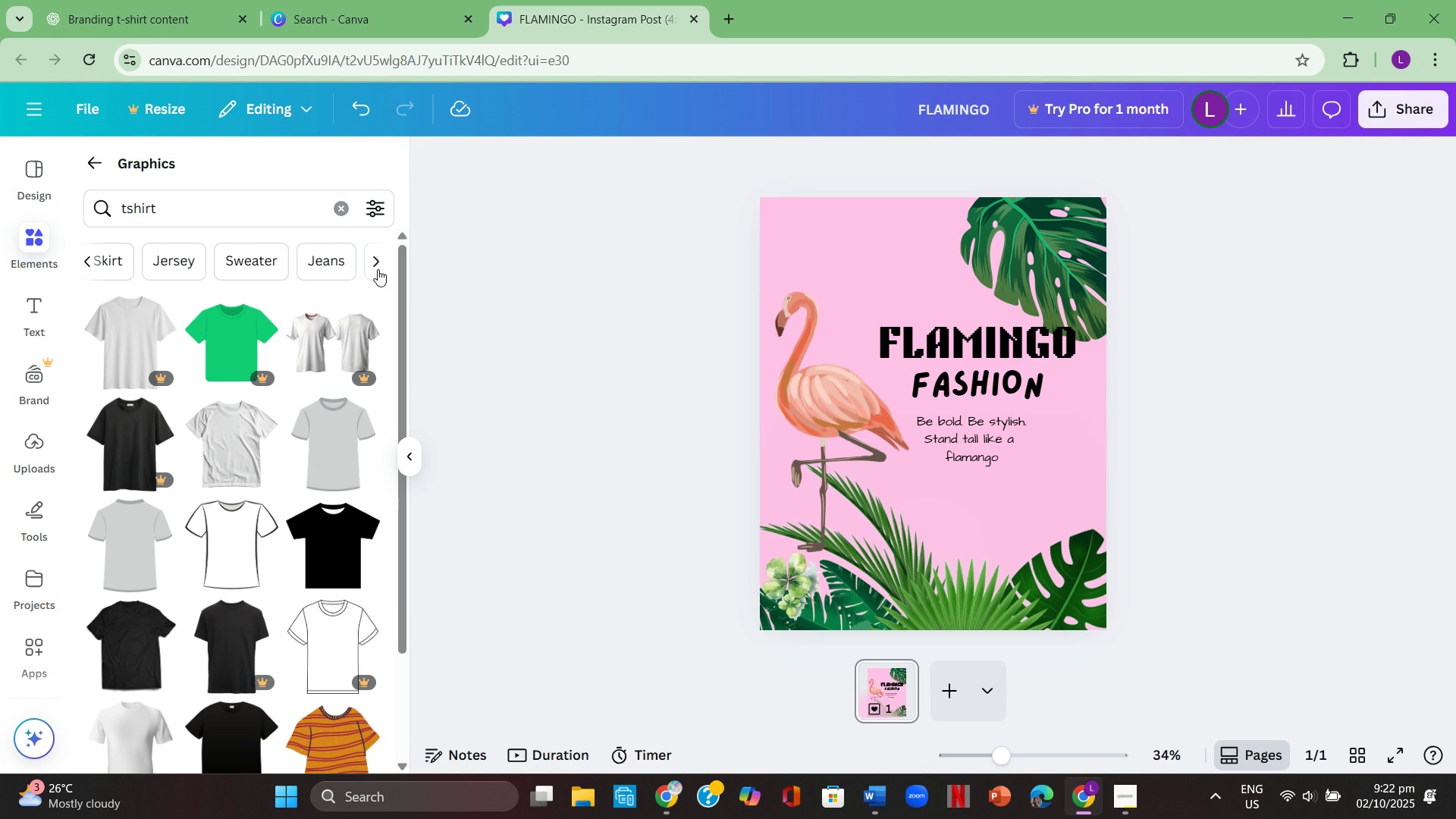 
left_click([378, 269])
 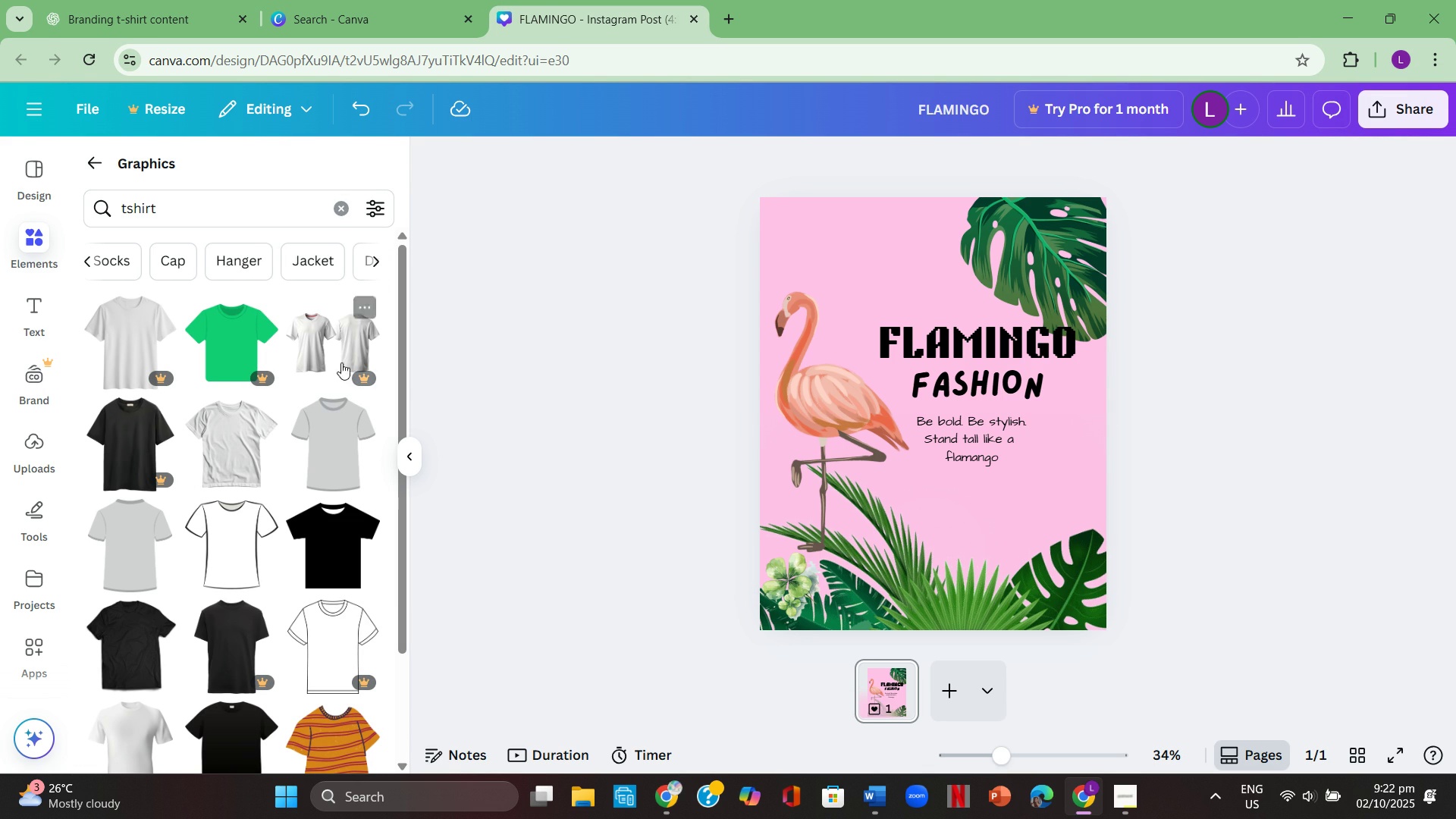 
scroll: coordinate [233, 462], scroll_direction: down, amount: 14.0
 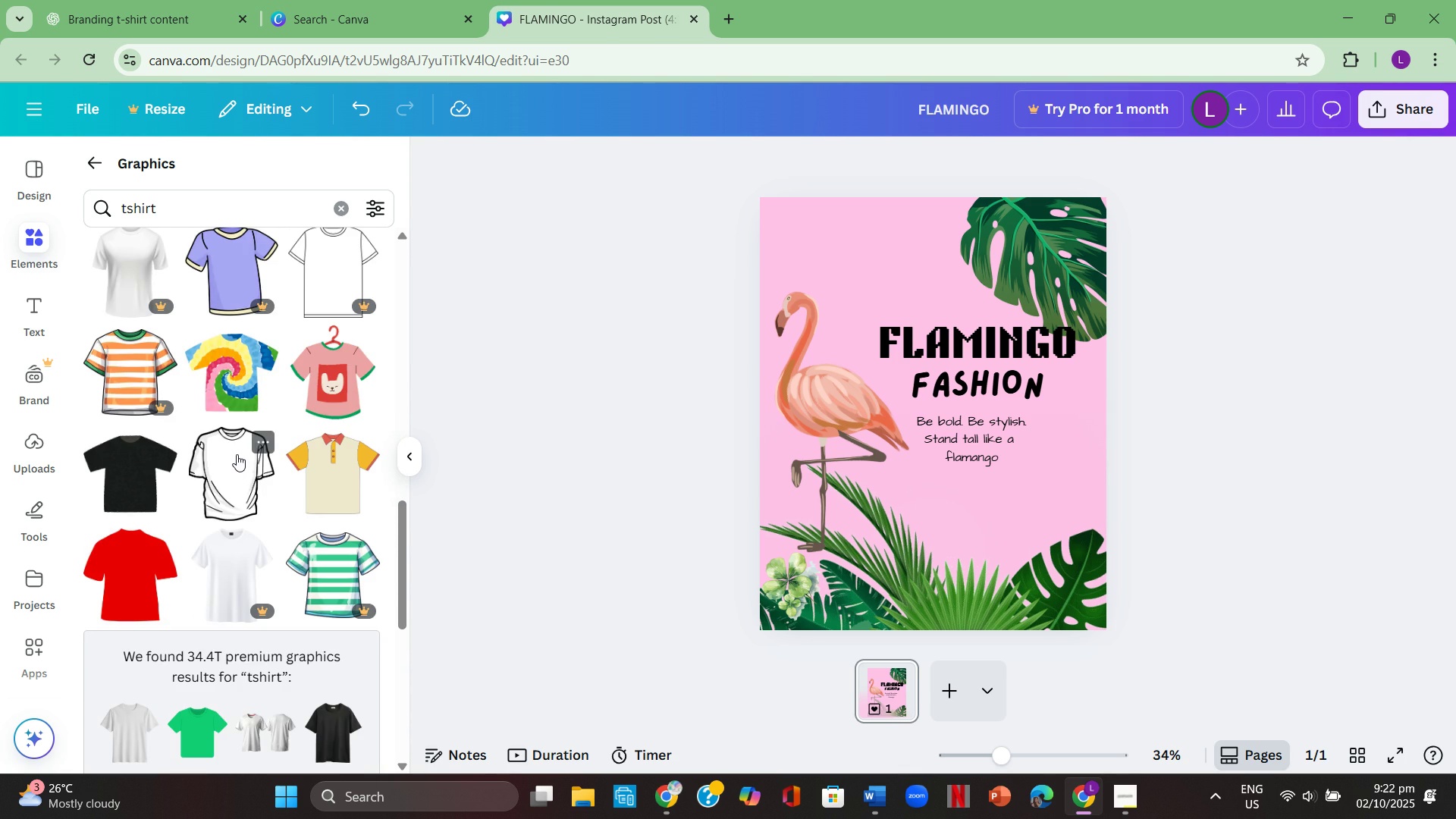 
scroll: coordinate [242, 448], scroll_direction: up, amount: 12.0
 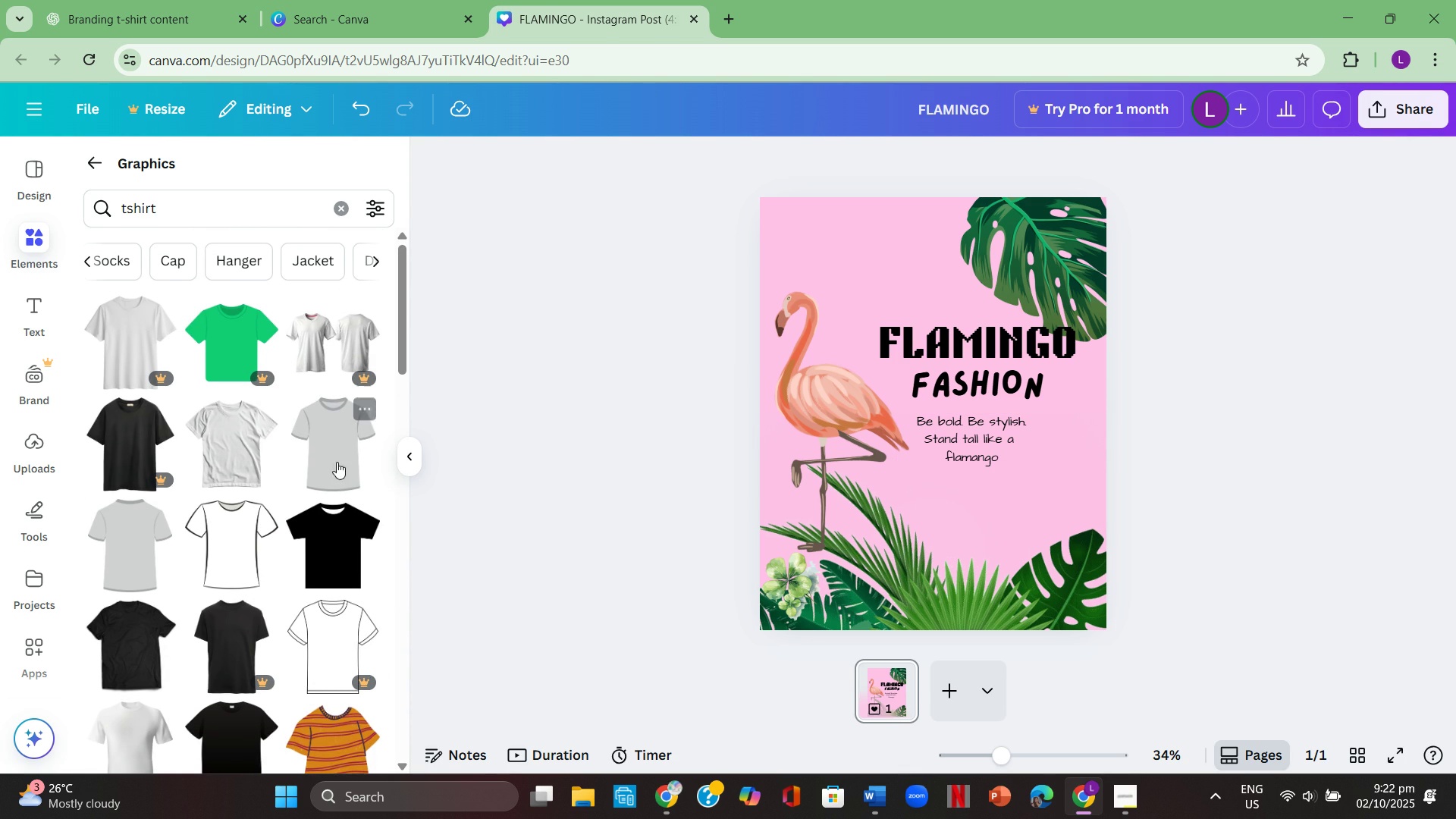 
scroll: coordinate [268, 446], scroll_direction: none, amount: 0.0
 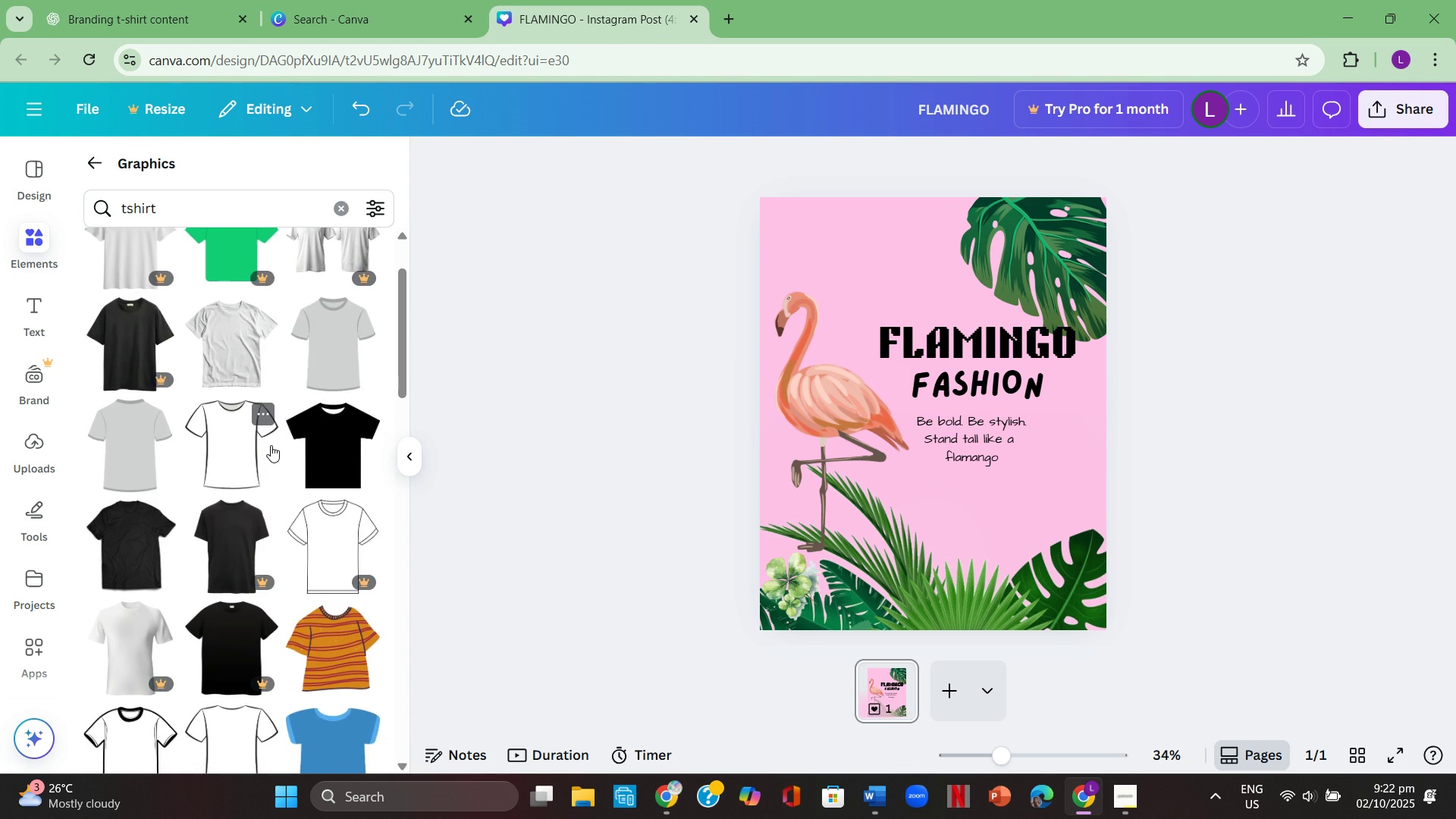 
scroll: coordinate [271, 445], scroll_direction: down, amount: 2.0
 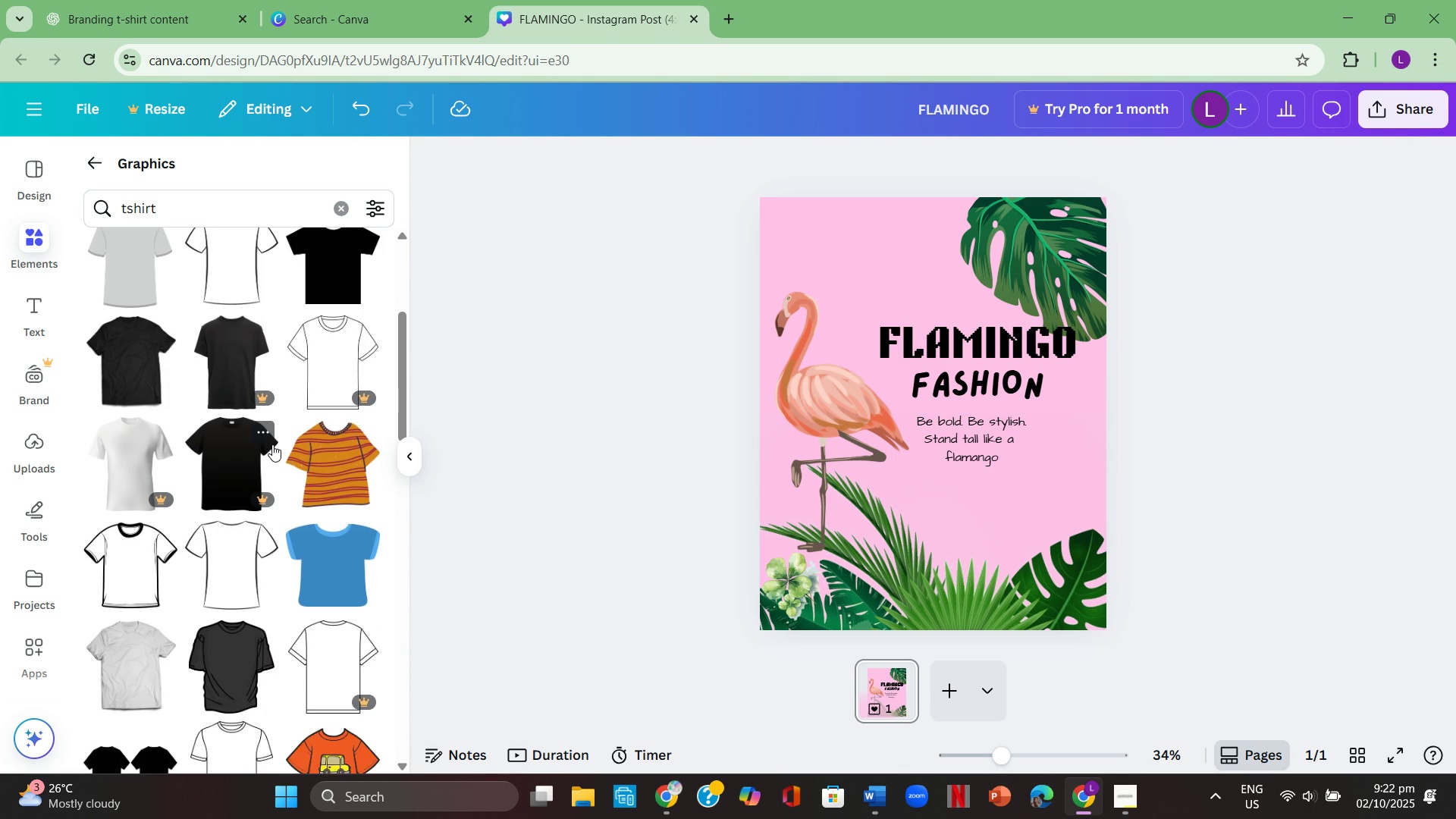 
scroll: coordinate [272, 444], scroll_direction: none, amount: 0.0
 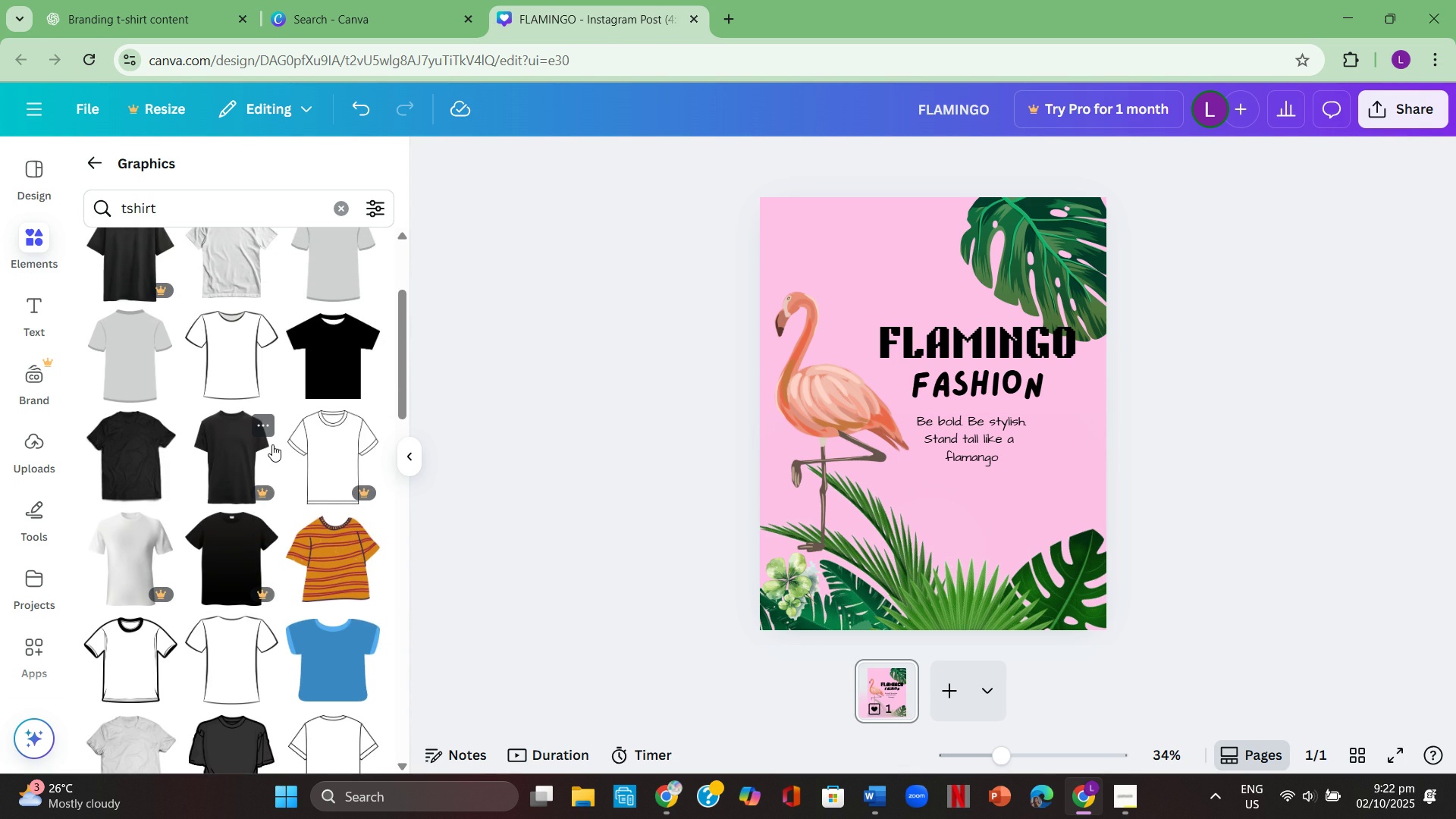 
scroll: coordinate [200, 426], scroll_direction: down, amount: 6.0
 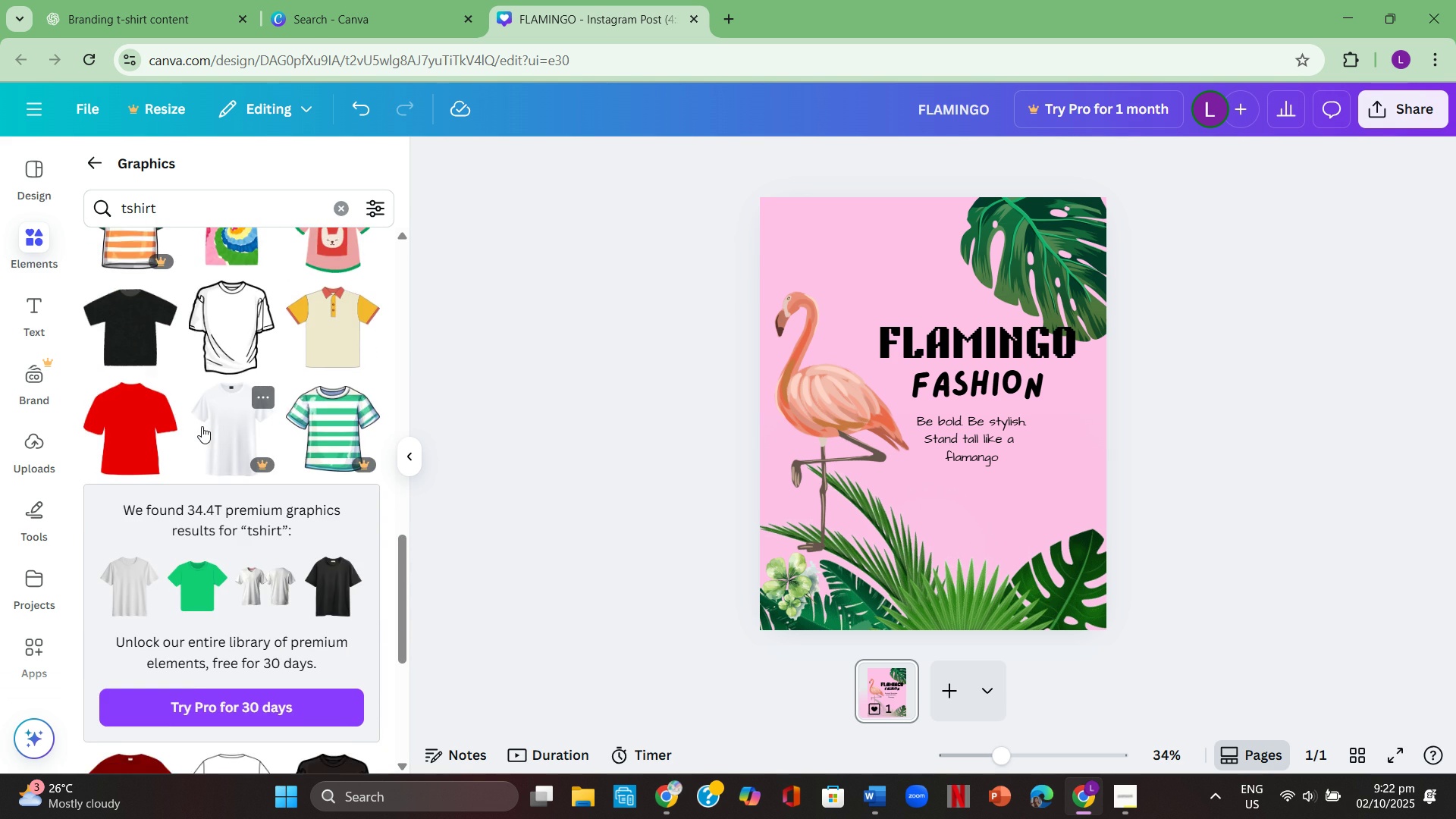 
scroll: coordinate [204, 425], scroll_direction: down, amount: 10.0
 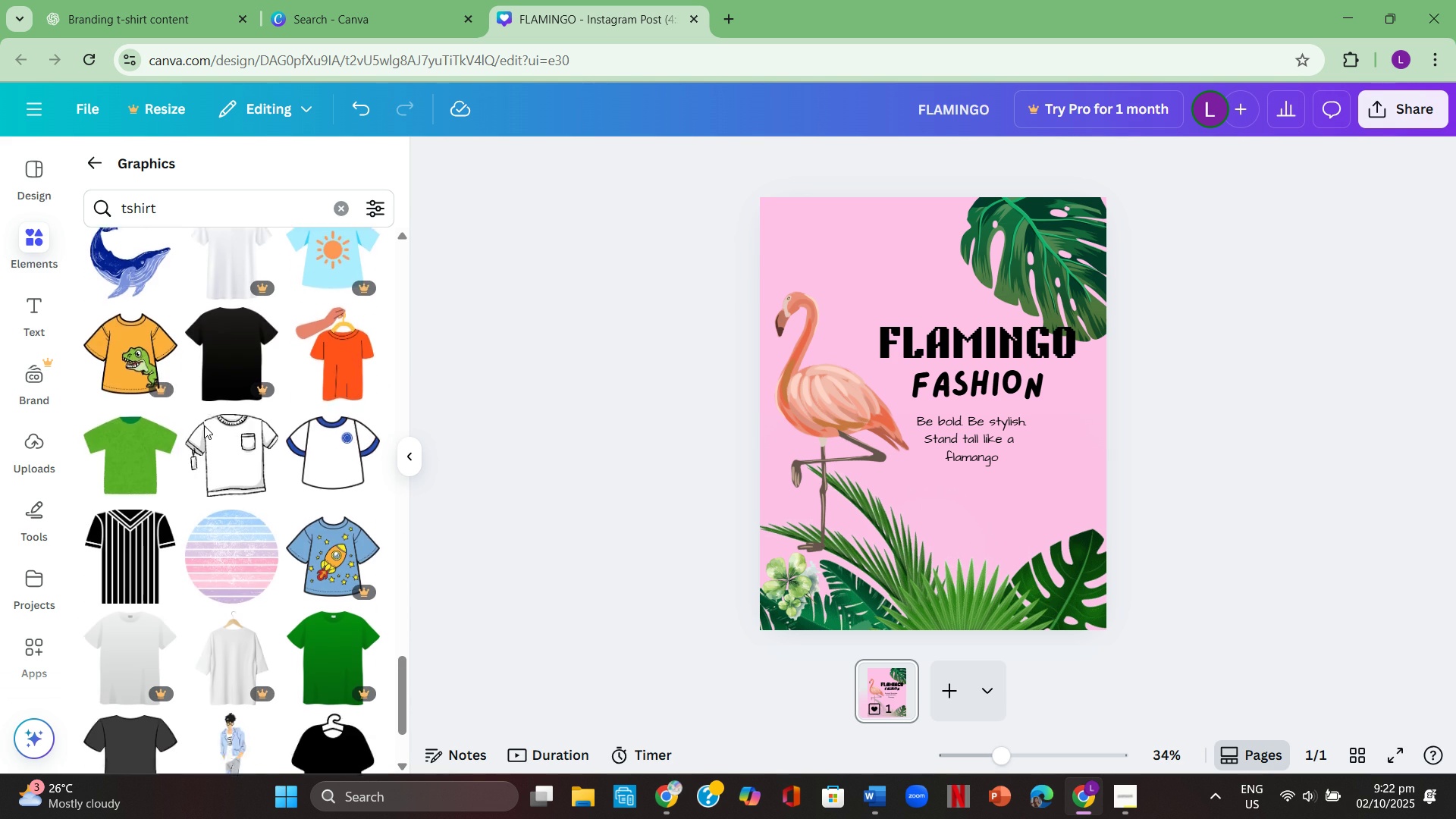 
scroll: coordinate [233, 427], scroll_direction: down, amount: 5.0
 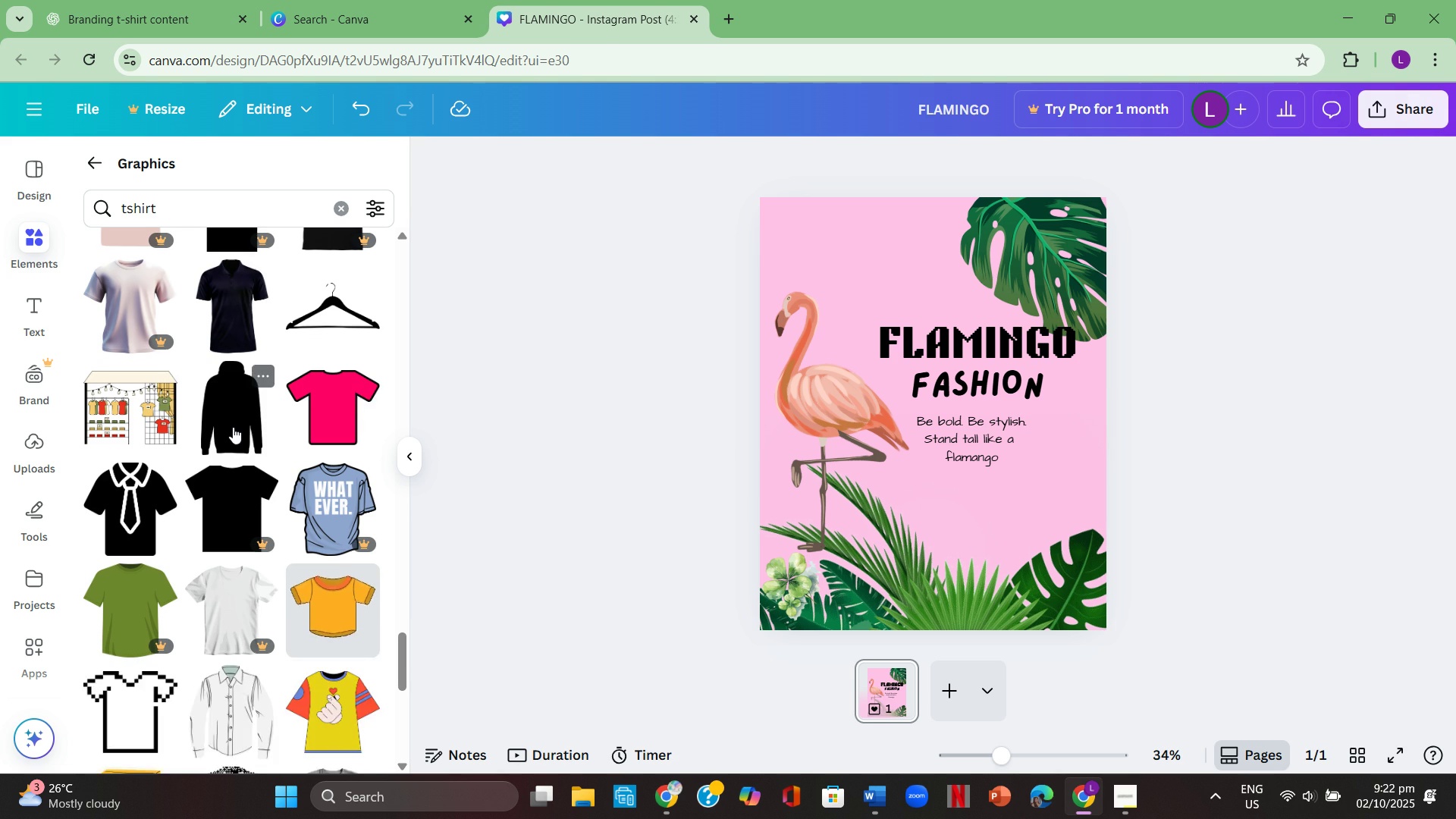 
scroll: coordinate [253, 425], scroll_direction: up, amount: 21.0
 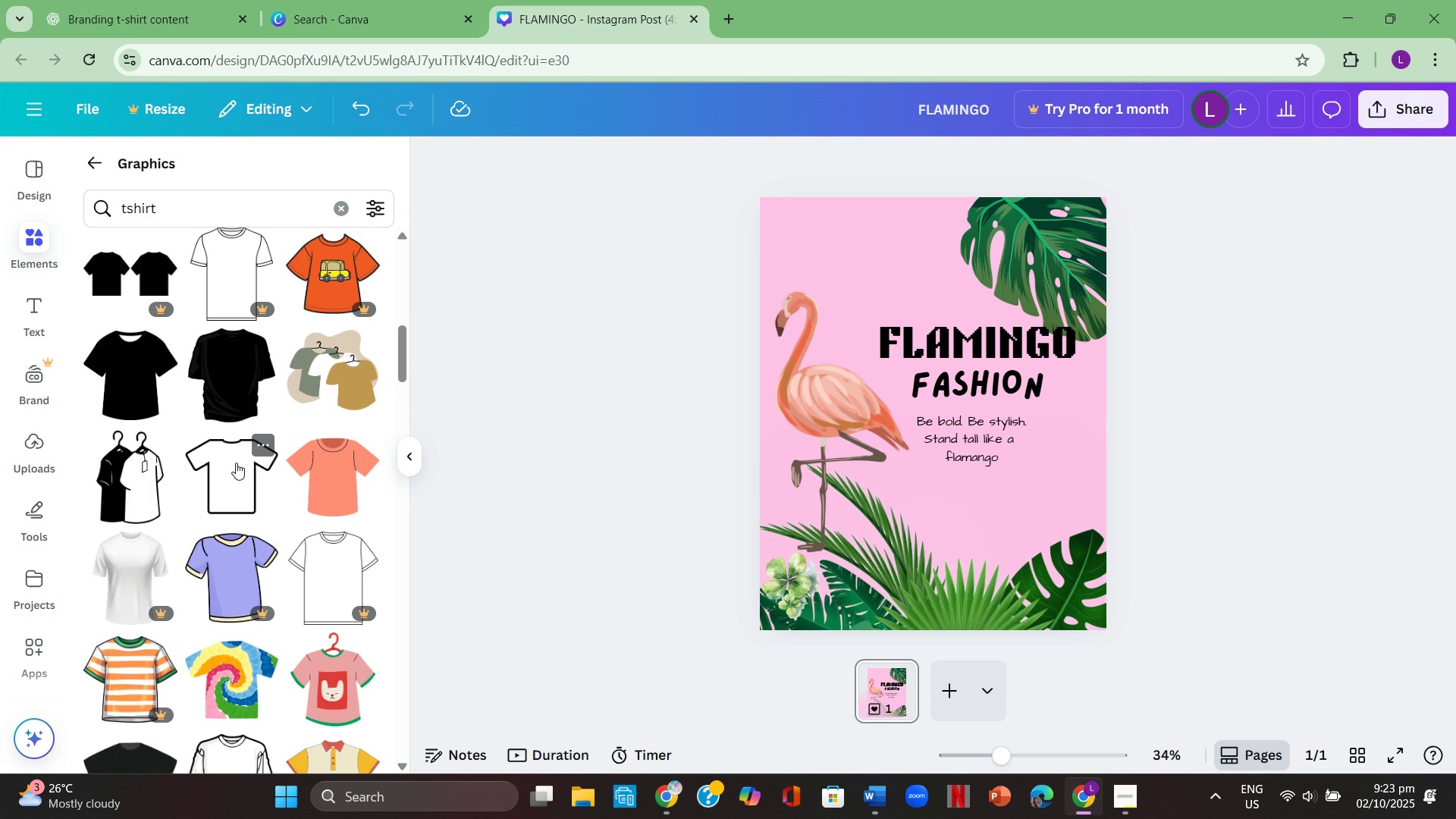 
left_click([236, 464])
 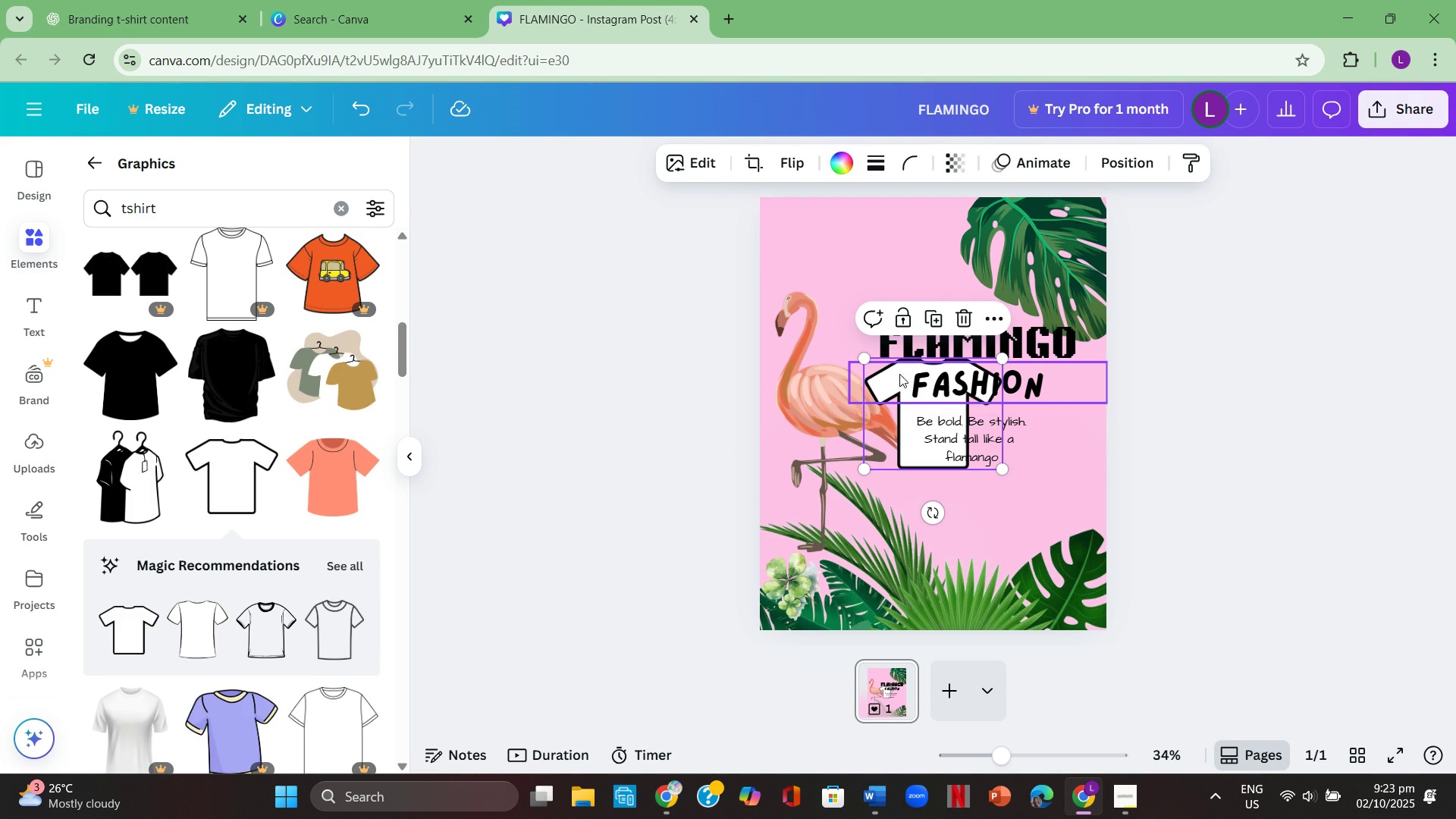 
left_click([1405, 604])
 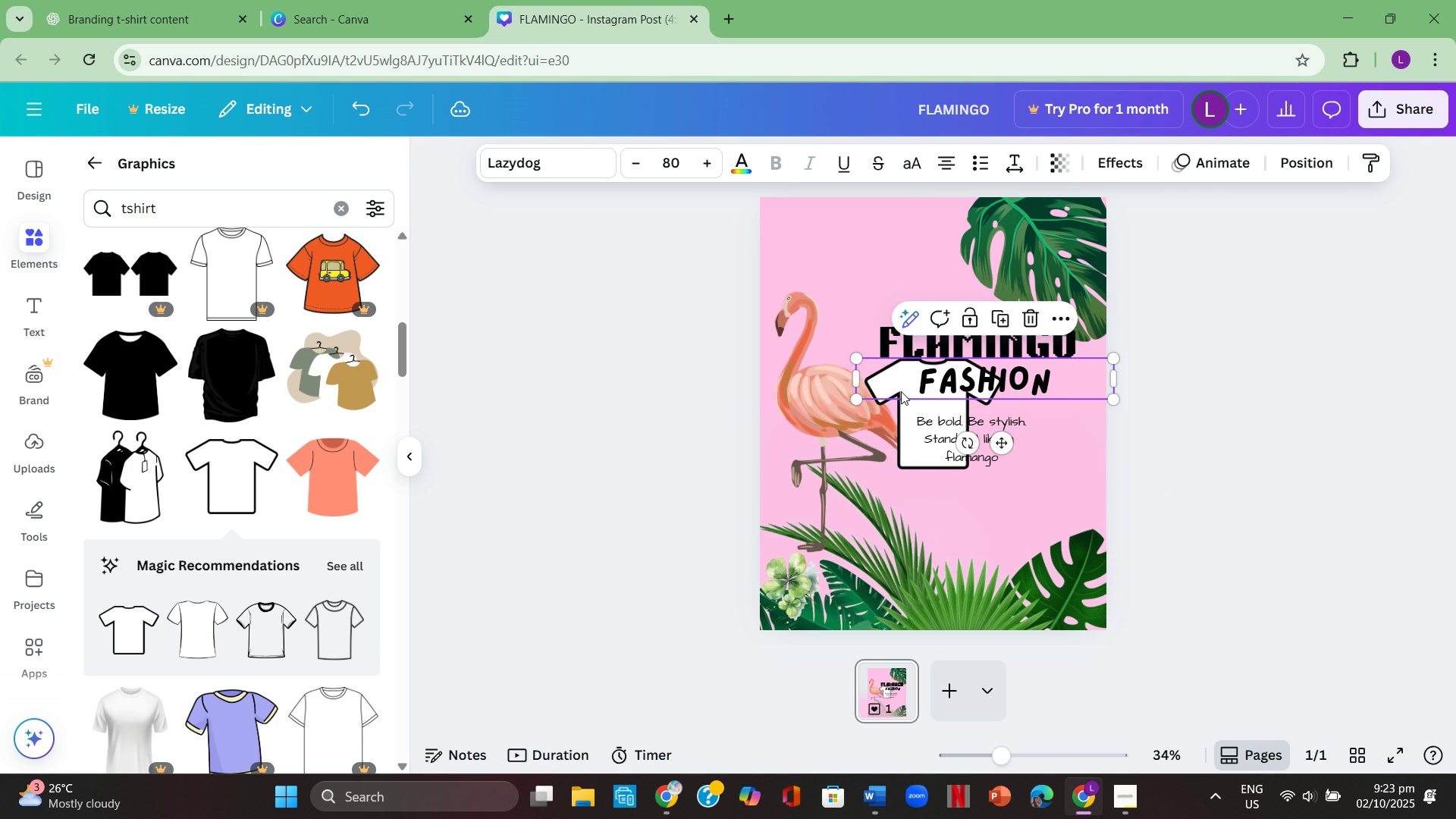 
left_click([919, 453])
 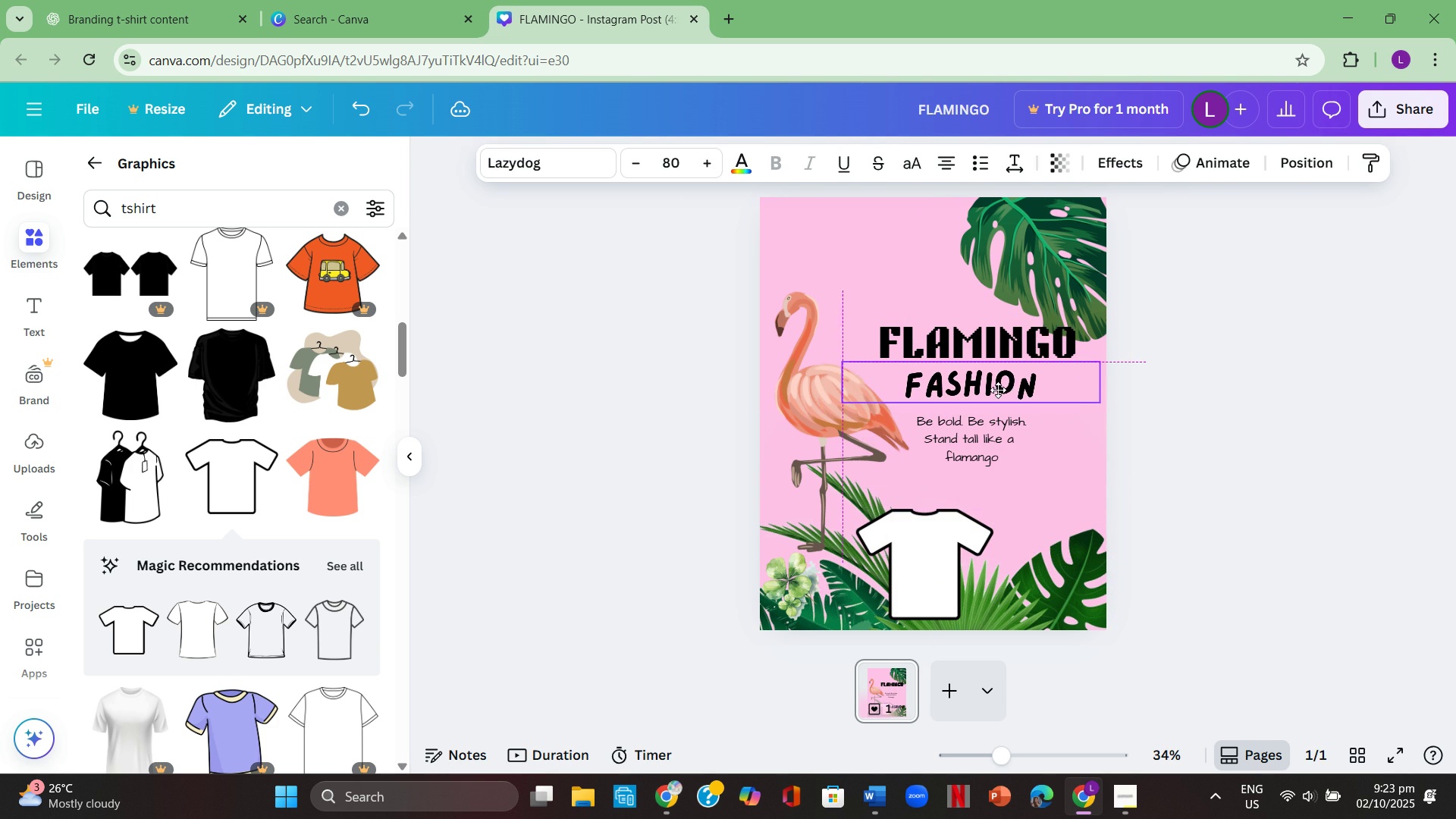 
wait(5.46)
 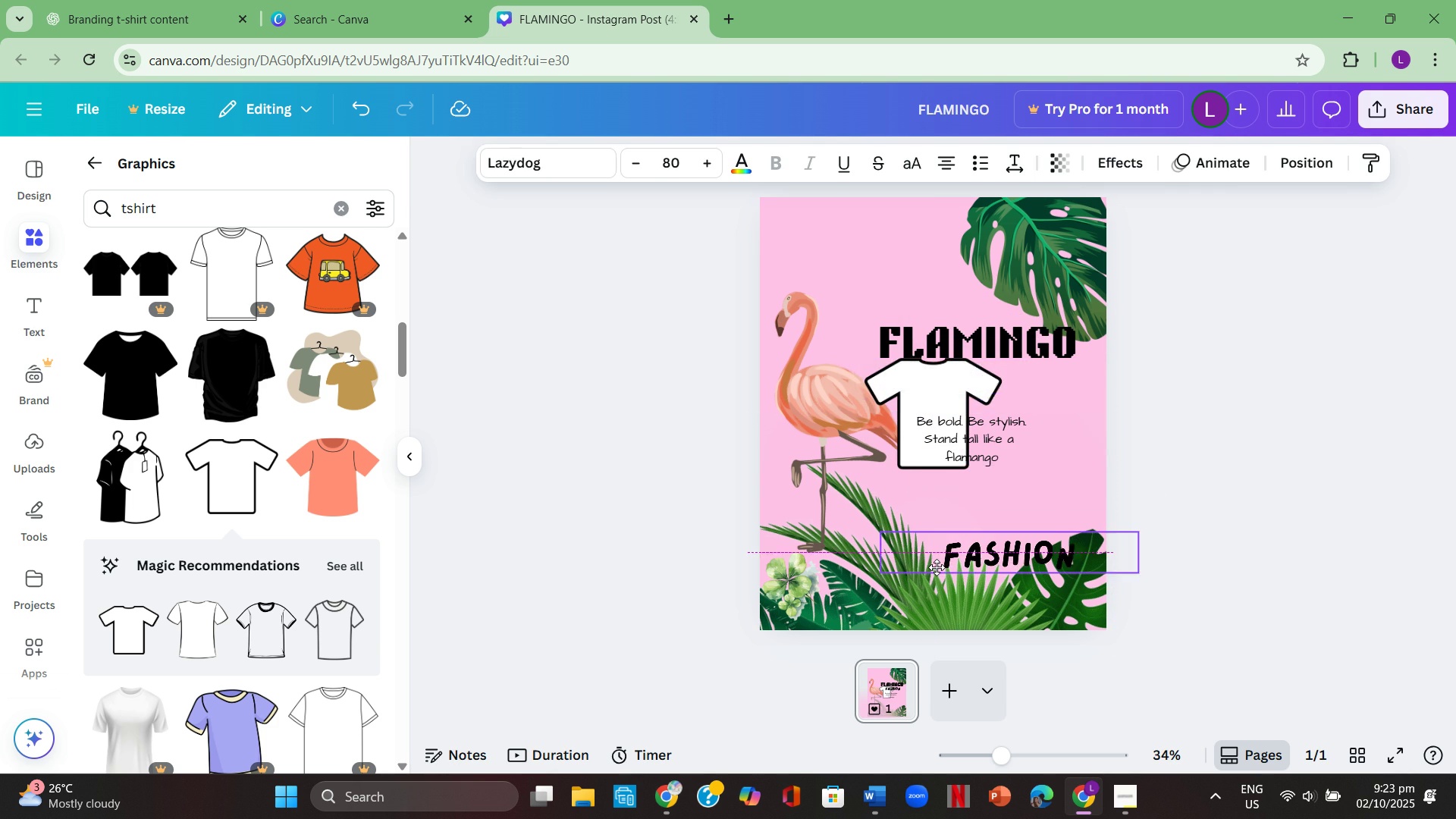 
left_click([1328, 394])
 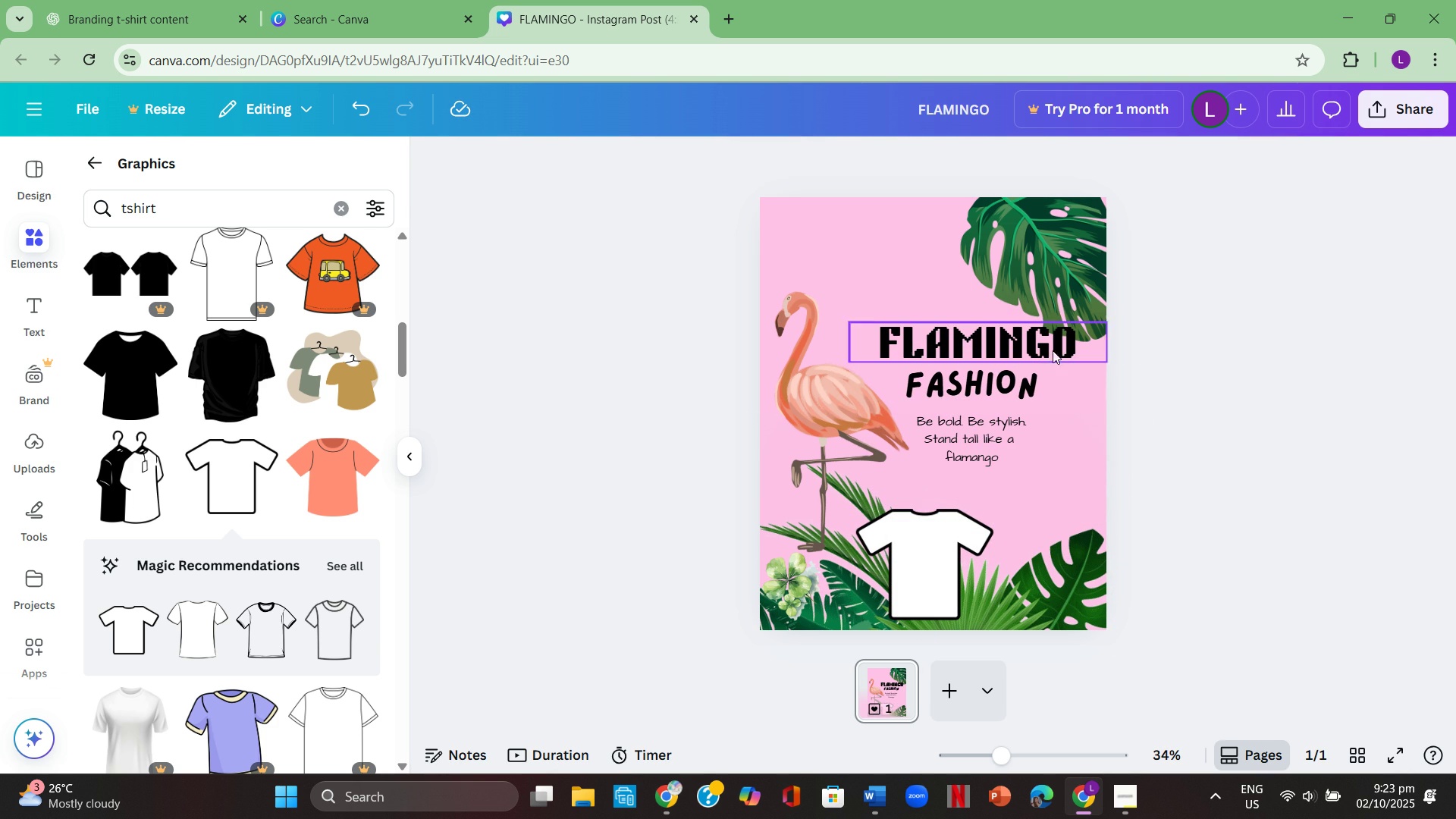 
mouse_move([1054, 360])
 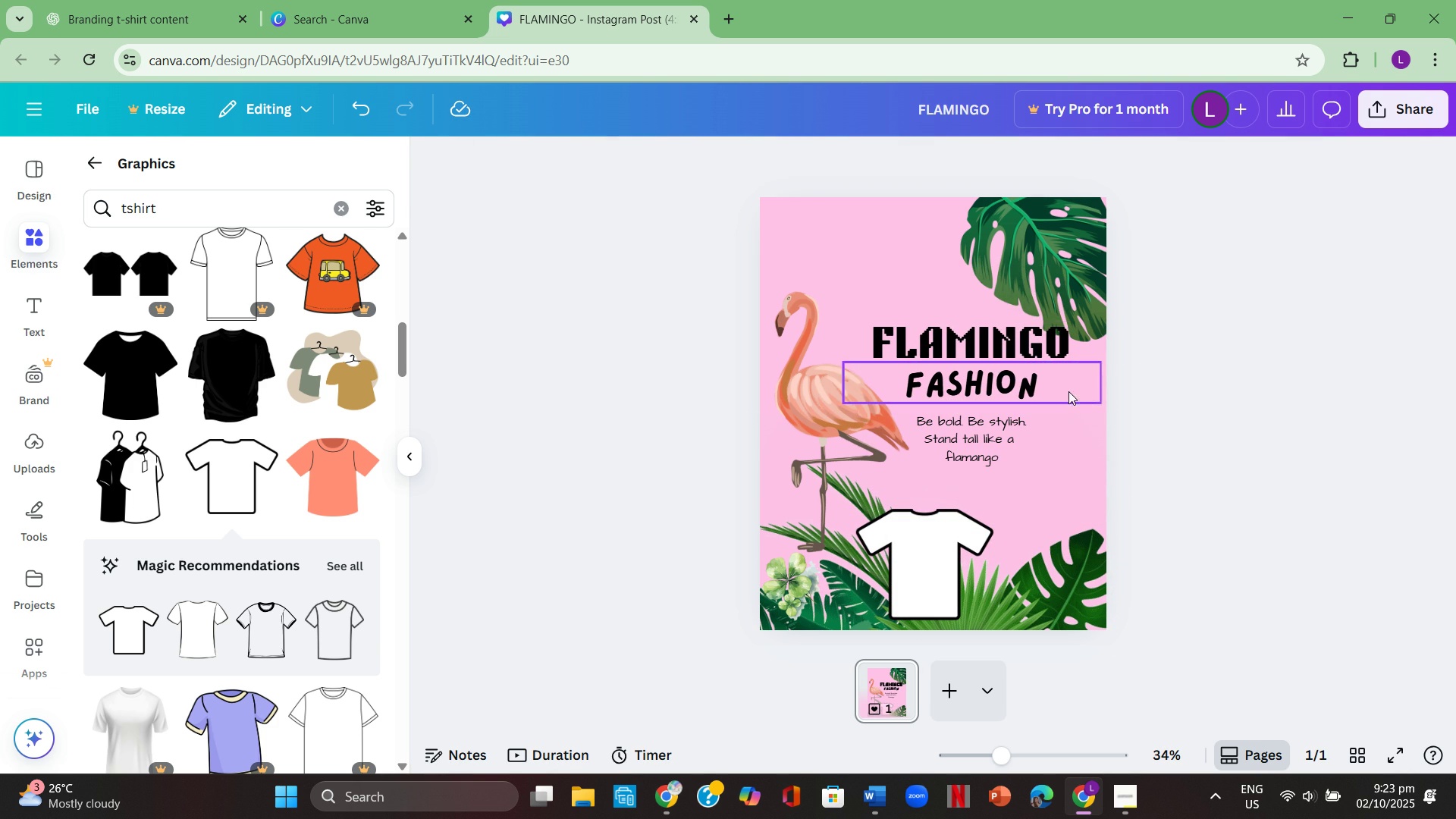 
mouse_move([1042, 403])
 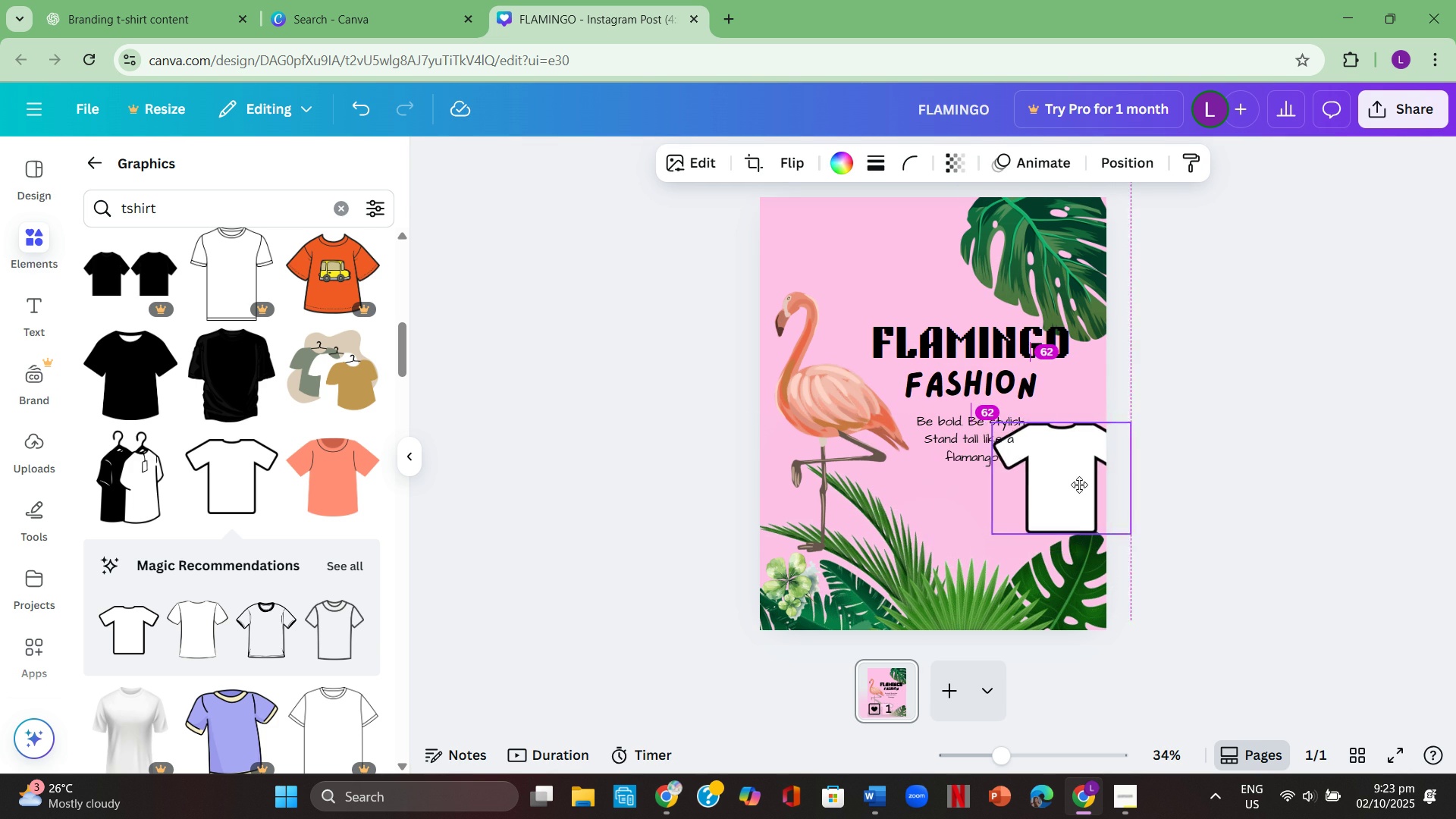 
mouse_move([849, 390])
 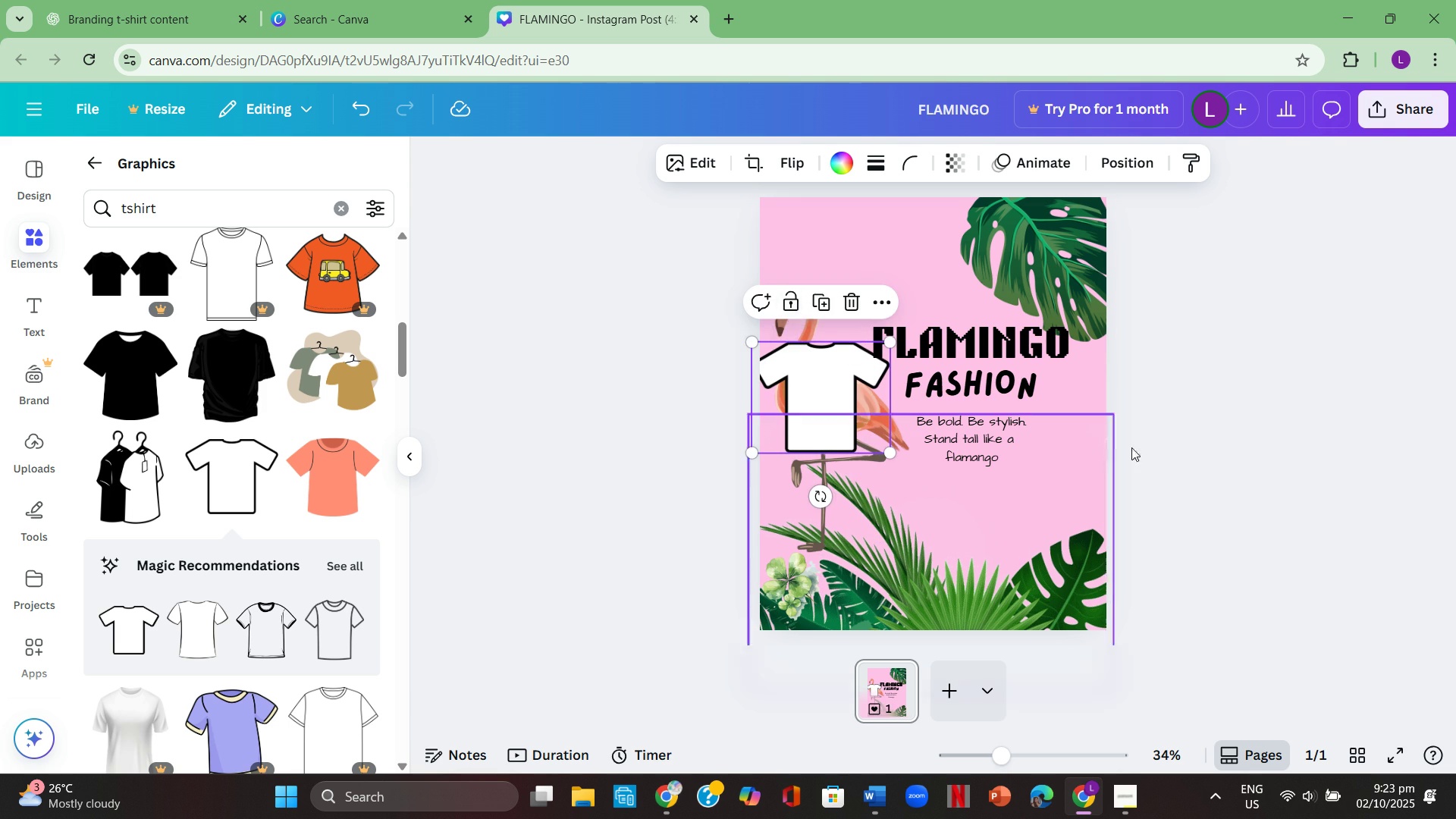 
left_click([1194, 444])
 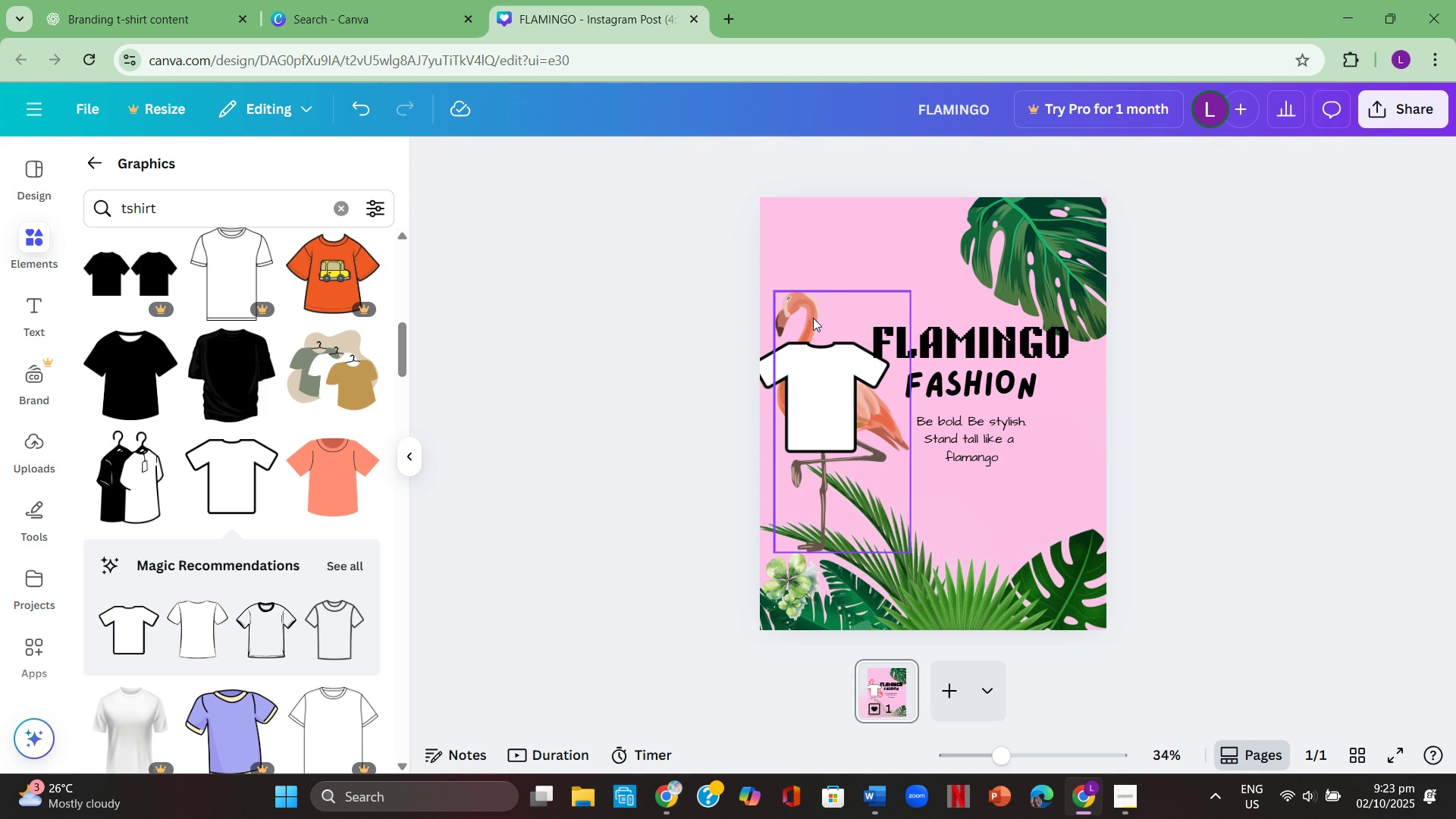 
left_click([812, 318])
 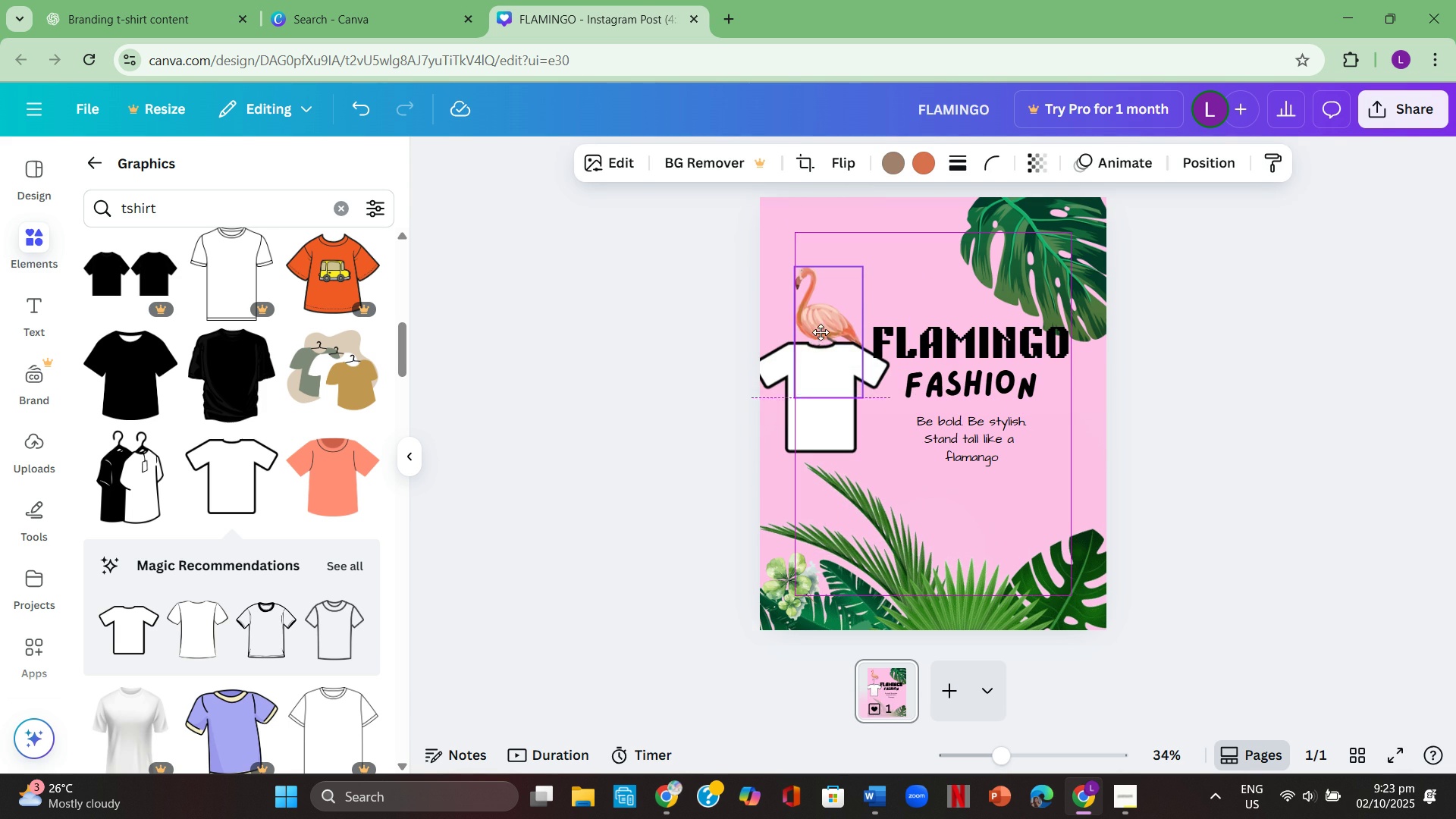 
wait(6.3)
 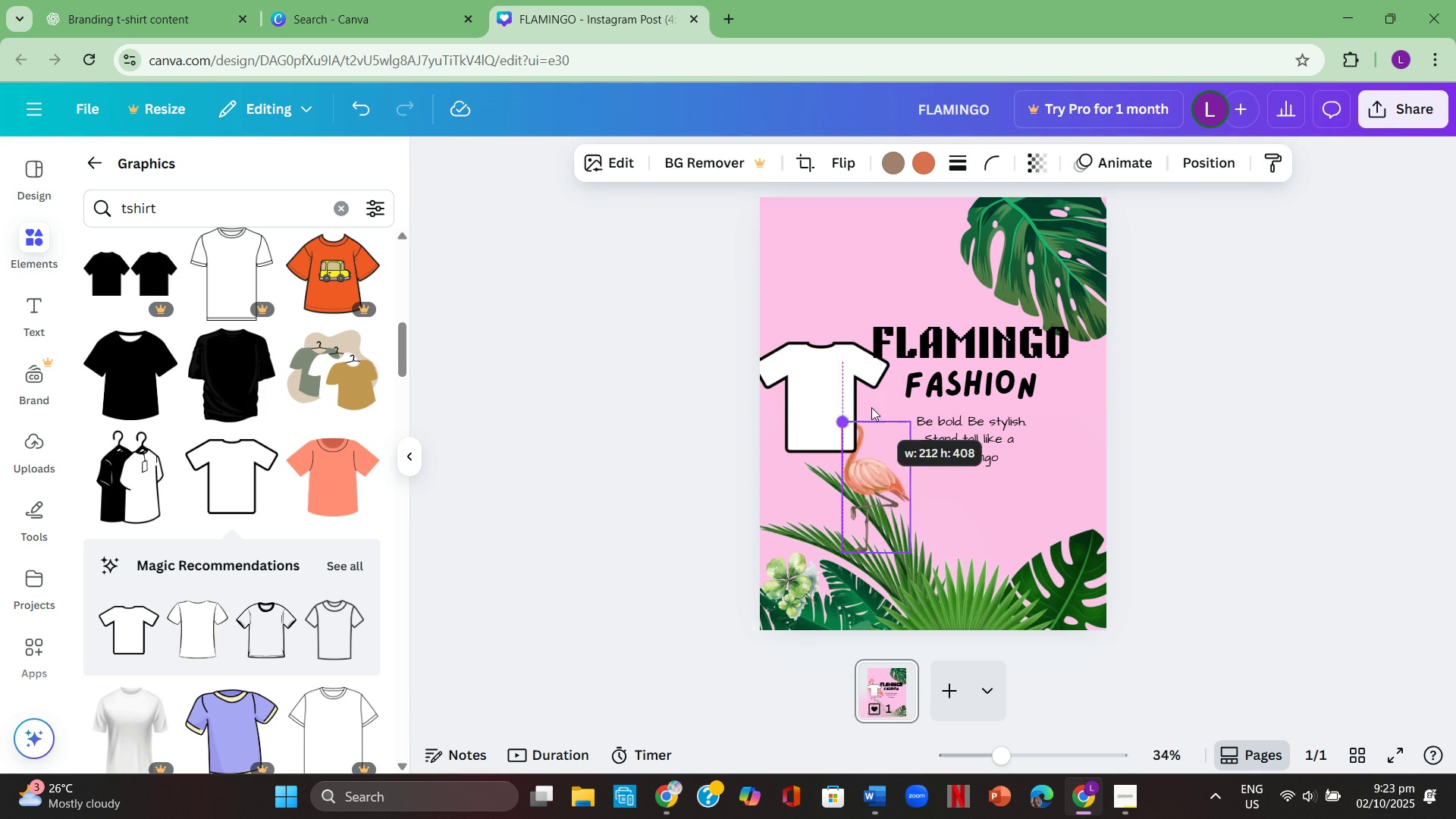 
left_click([1428, 359])
 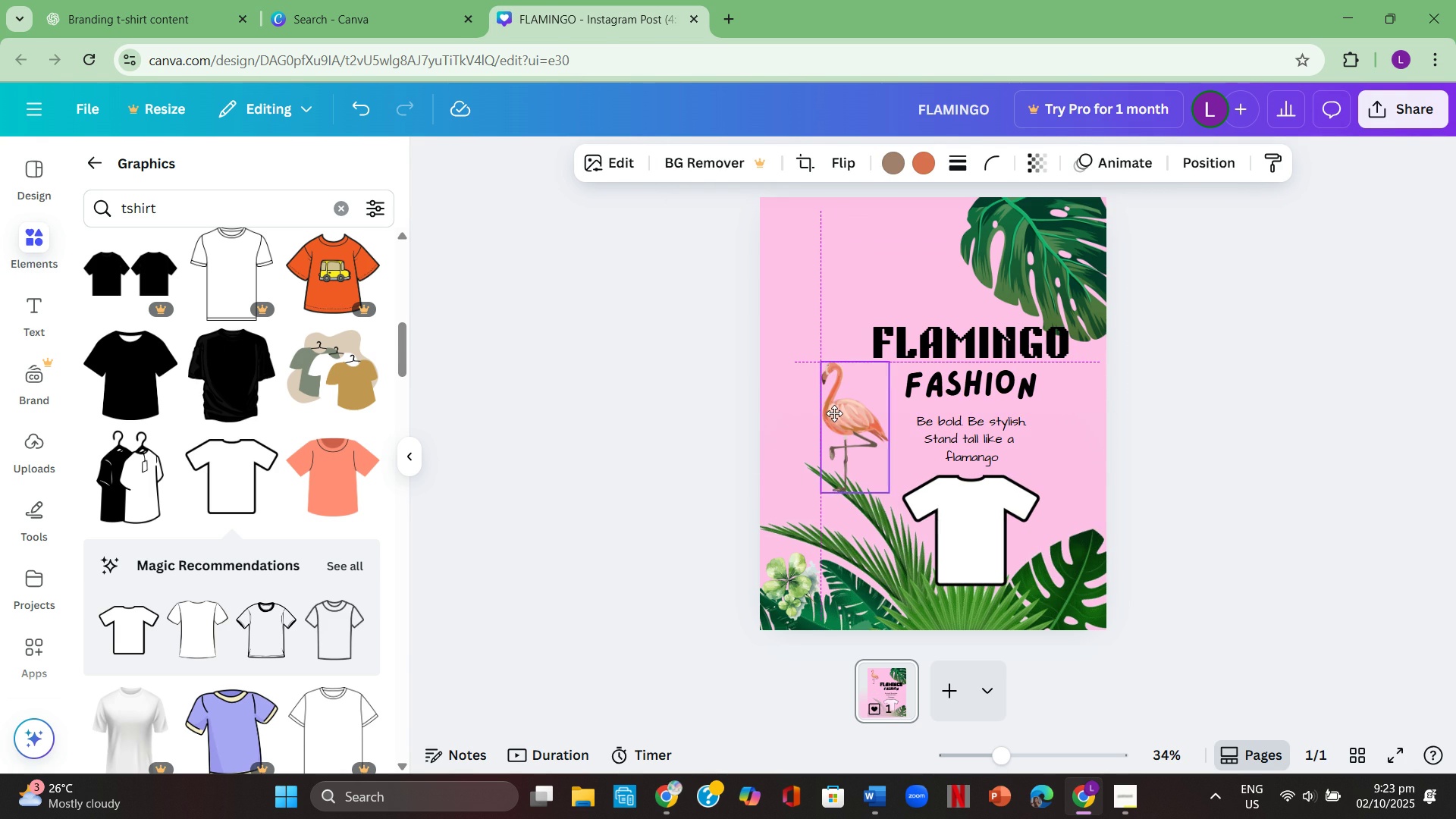 
wait(11.74)
 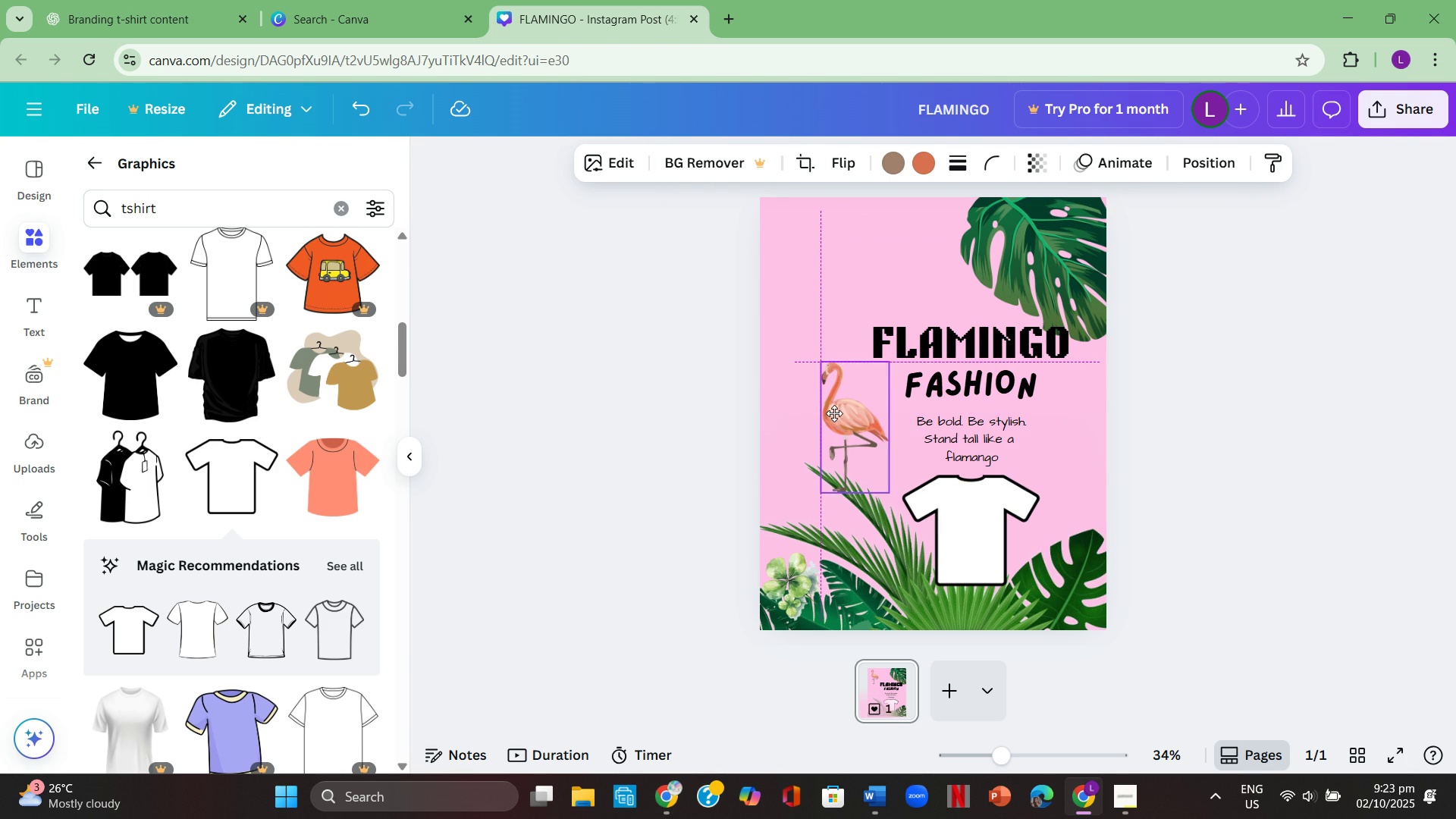 
left_click([1197, 531])
 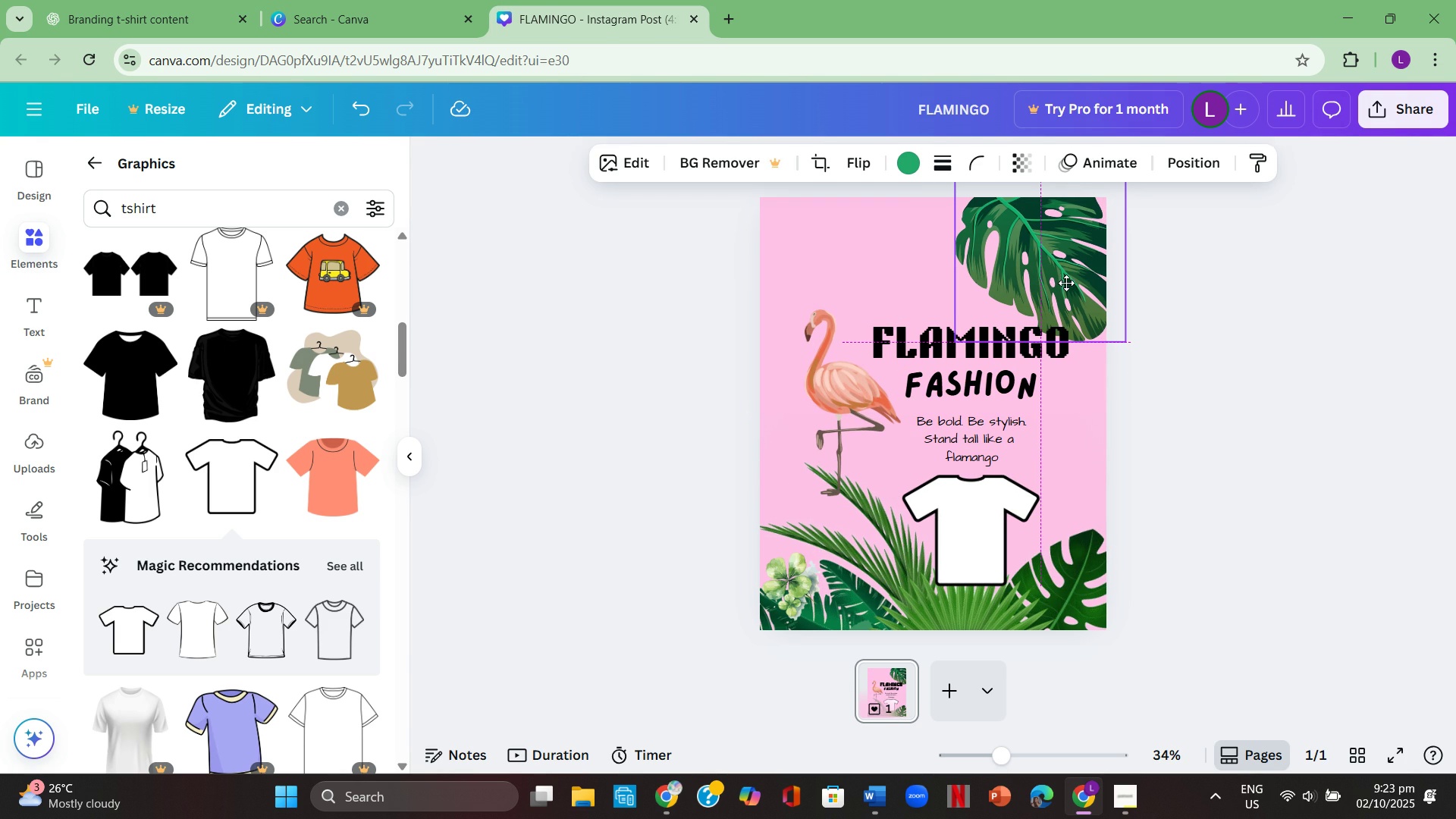 
left_click([1211, 316])
 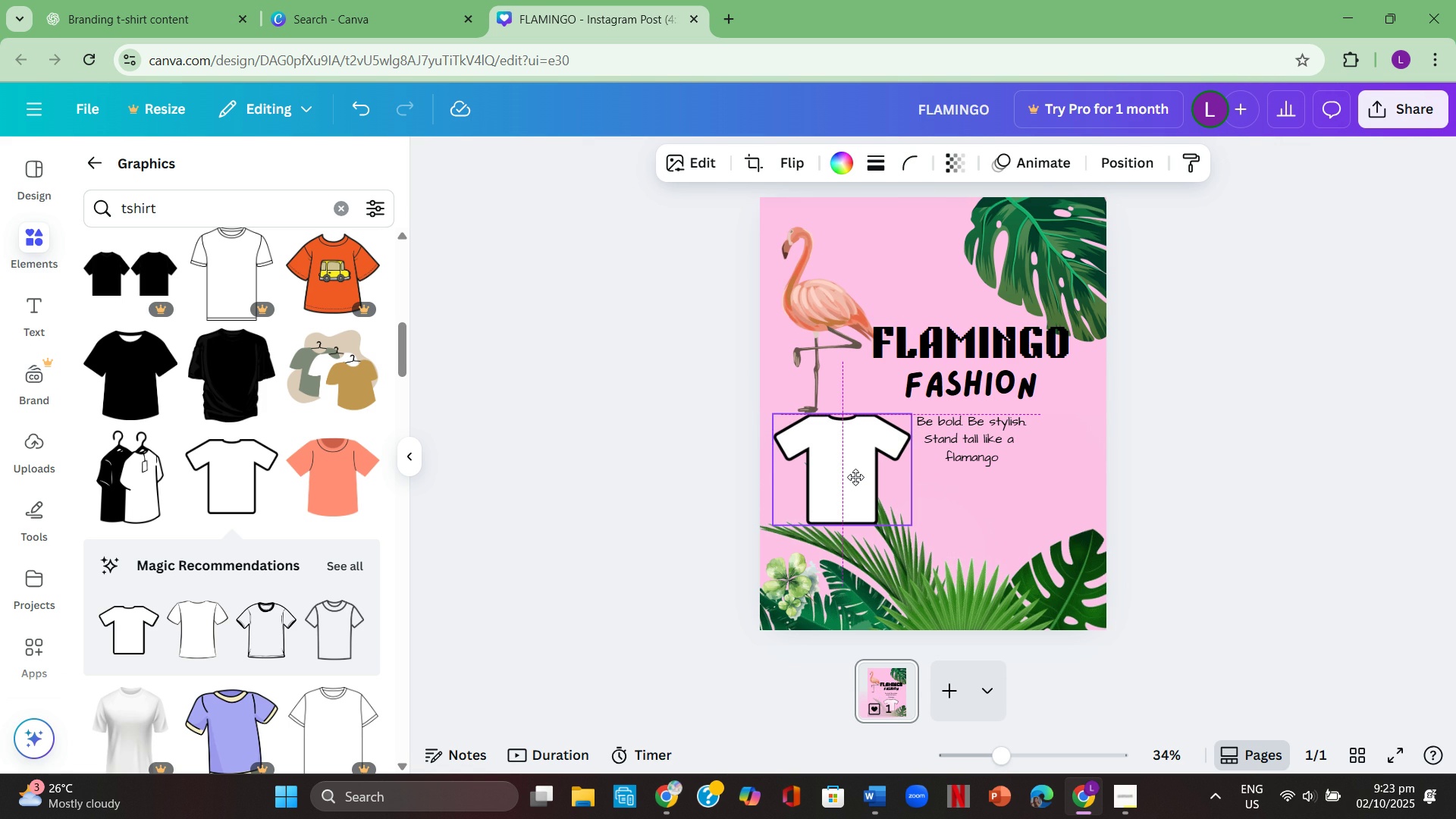 
wait(7.07)
 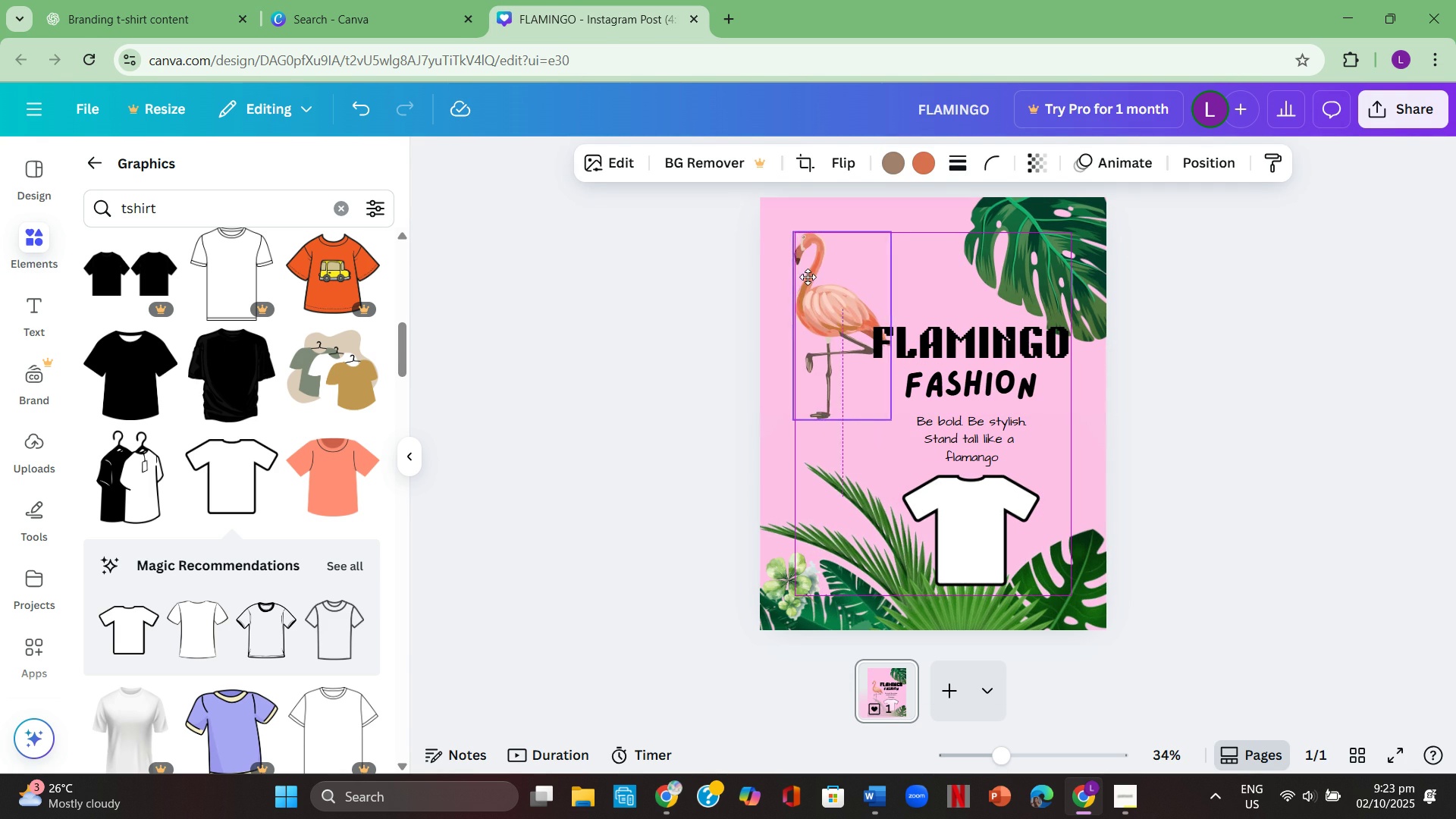 
left_click([838, 280])
 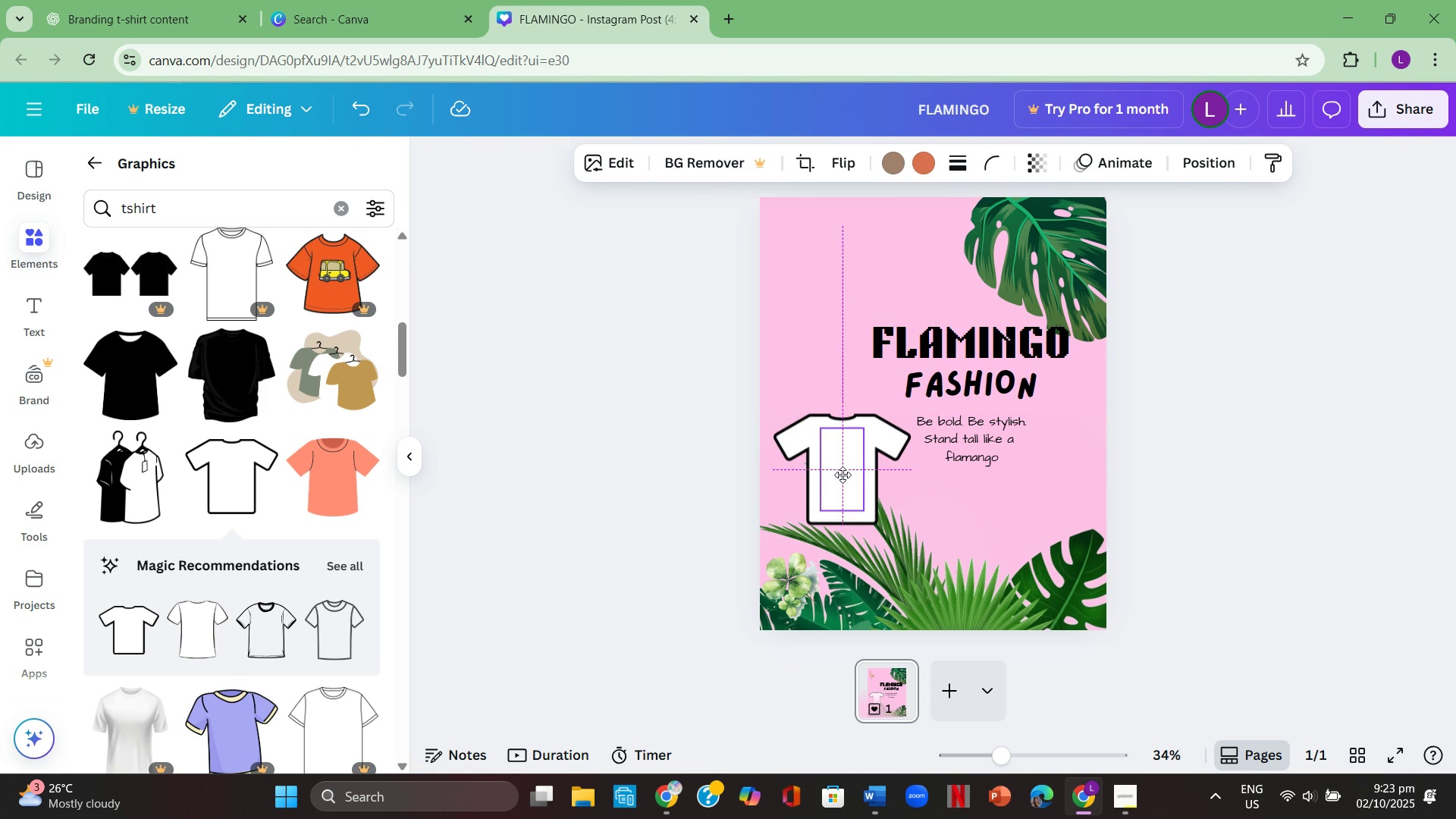 
wait(5.15)
 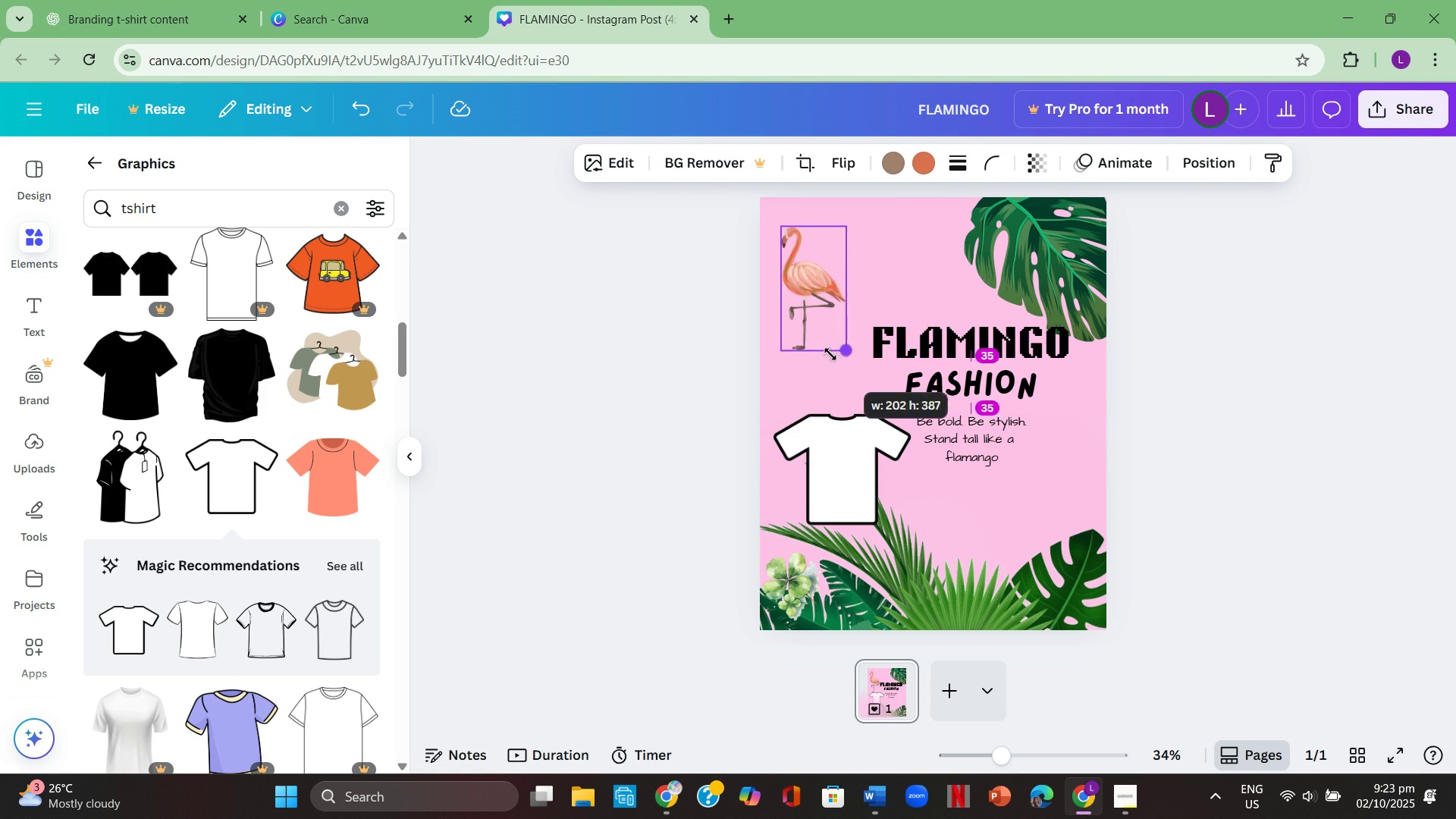 
right_click([828, 349])
 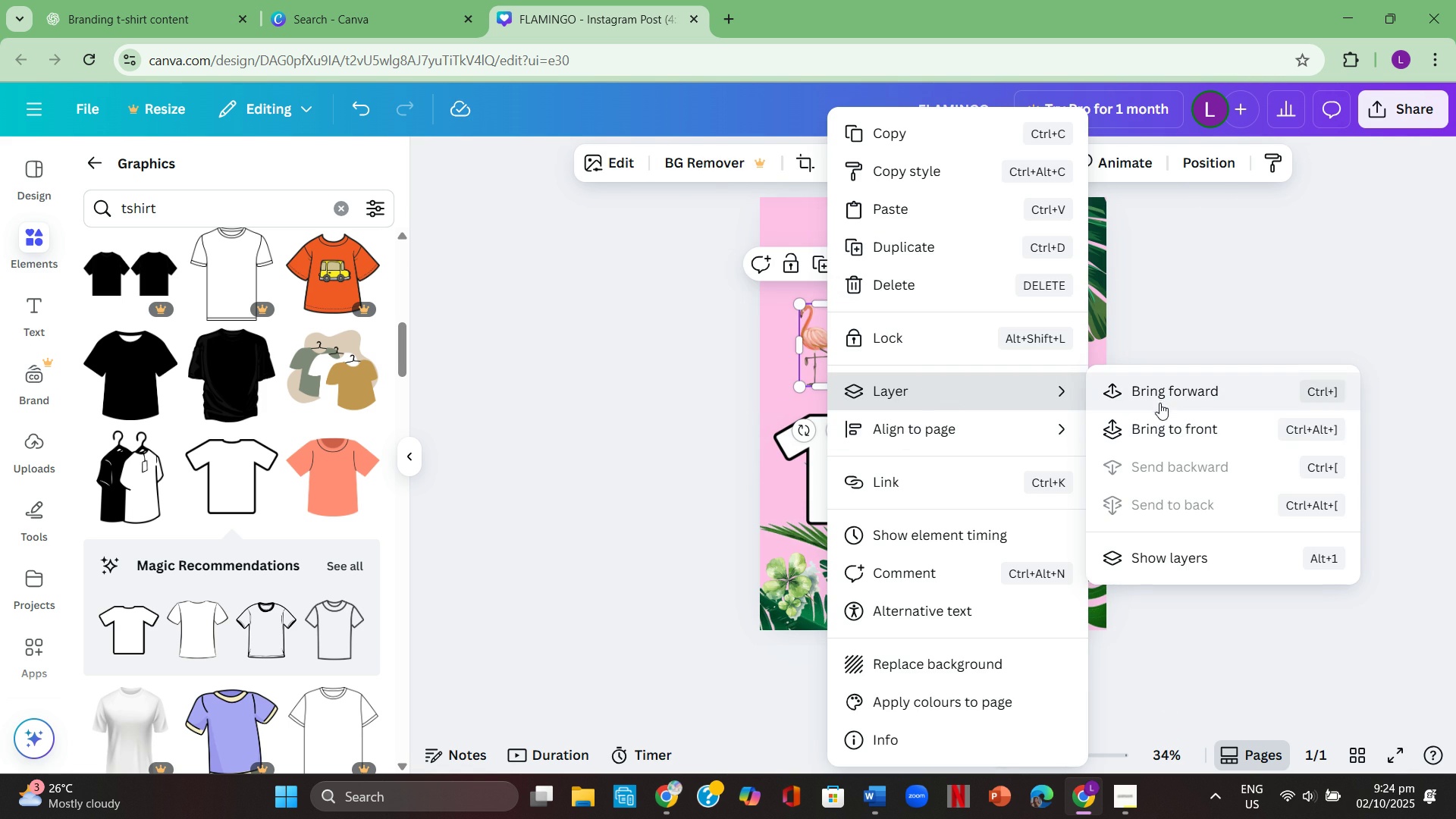 
left_click([1160, 431])